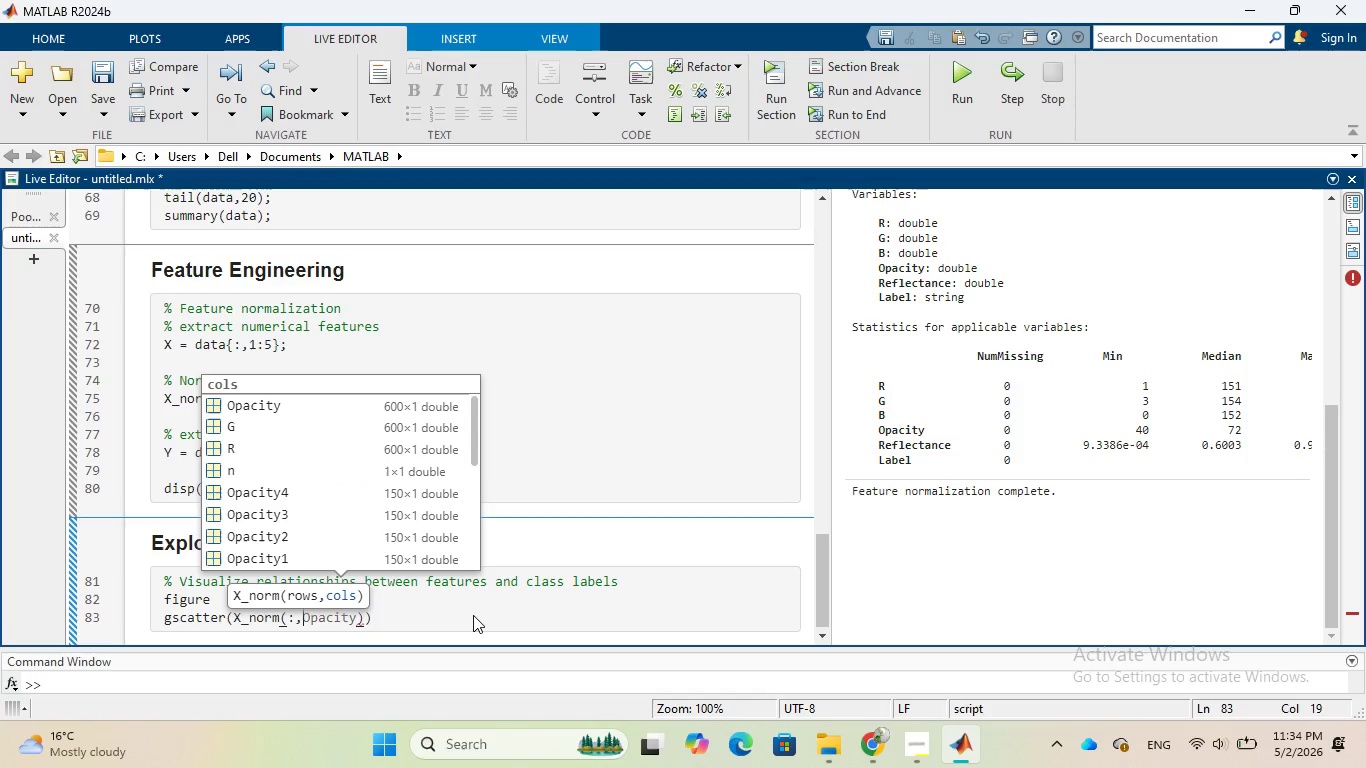 
key(1)
 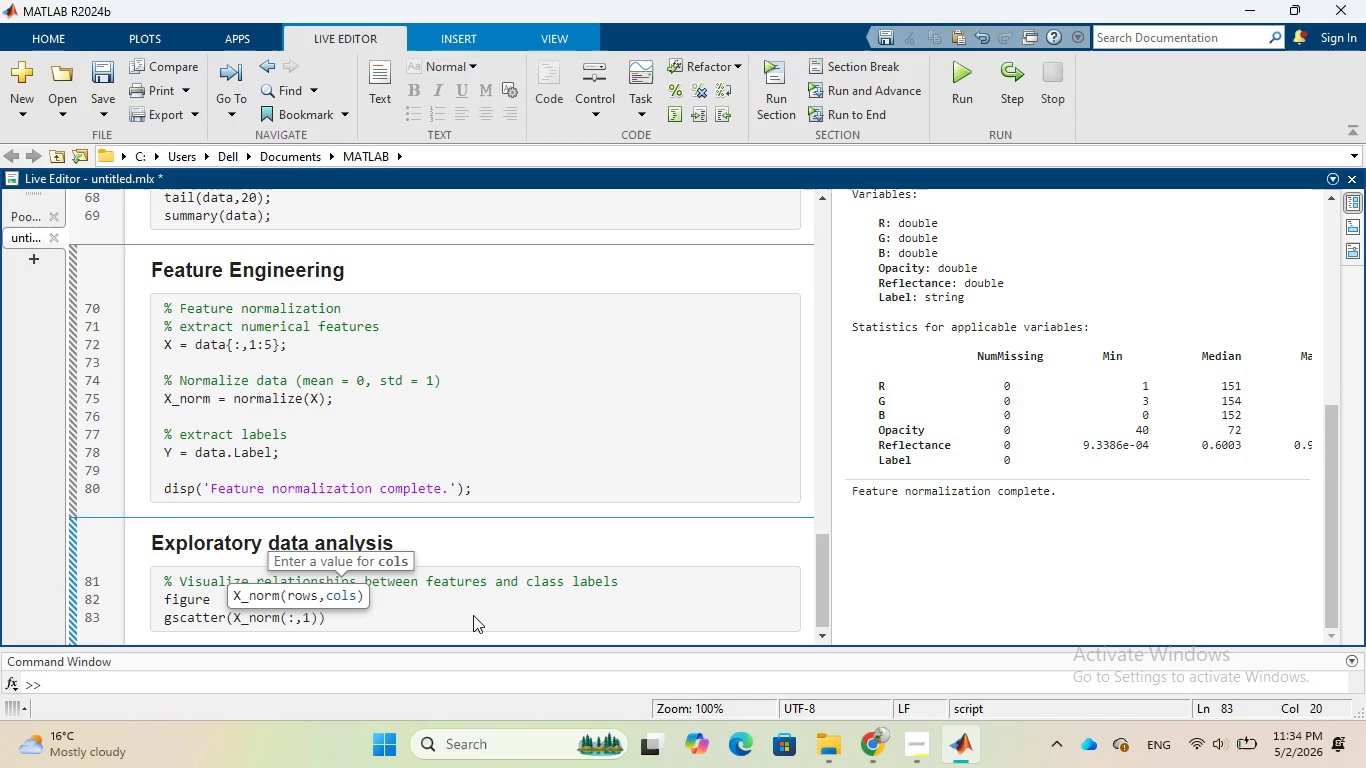 
key(ArrowRight)
 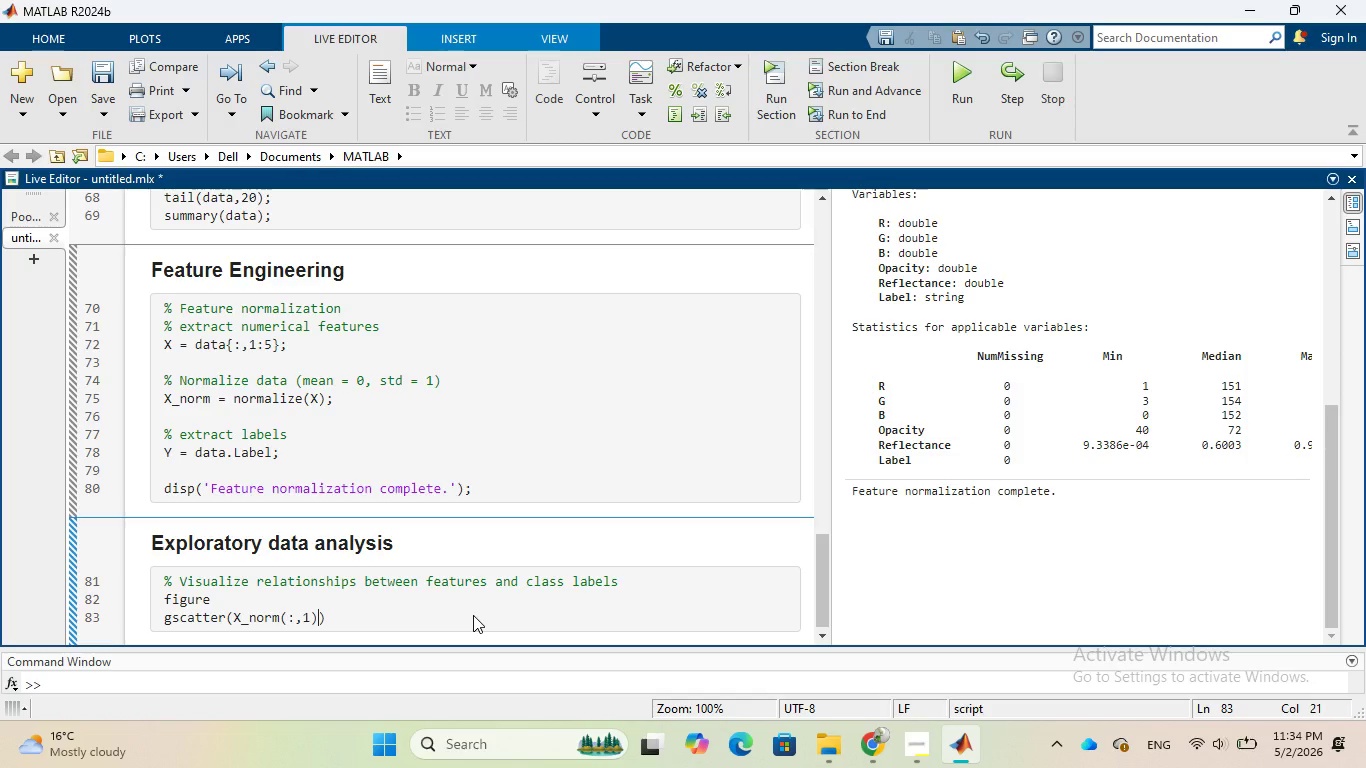 
type(, X_norm()
 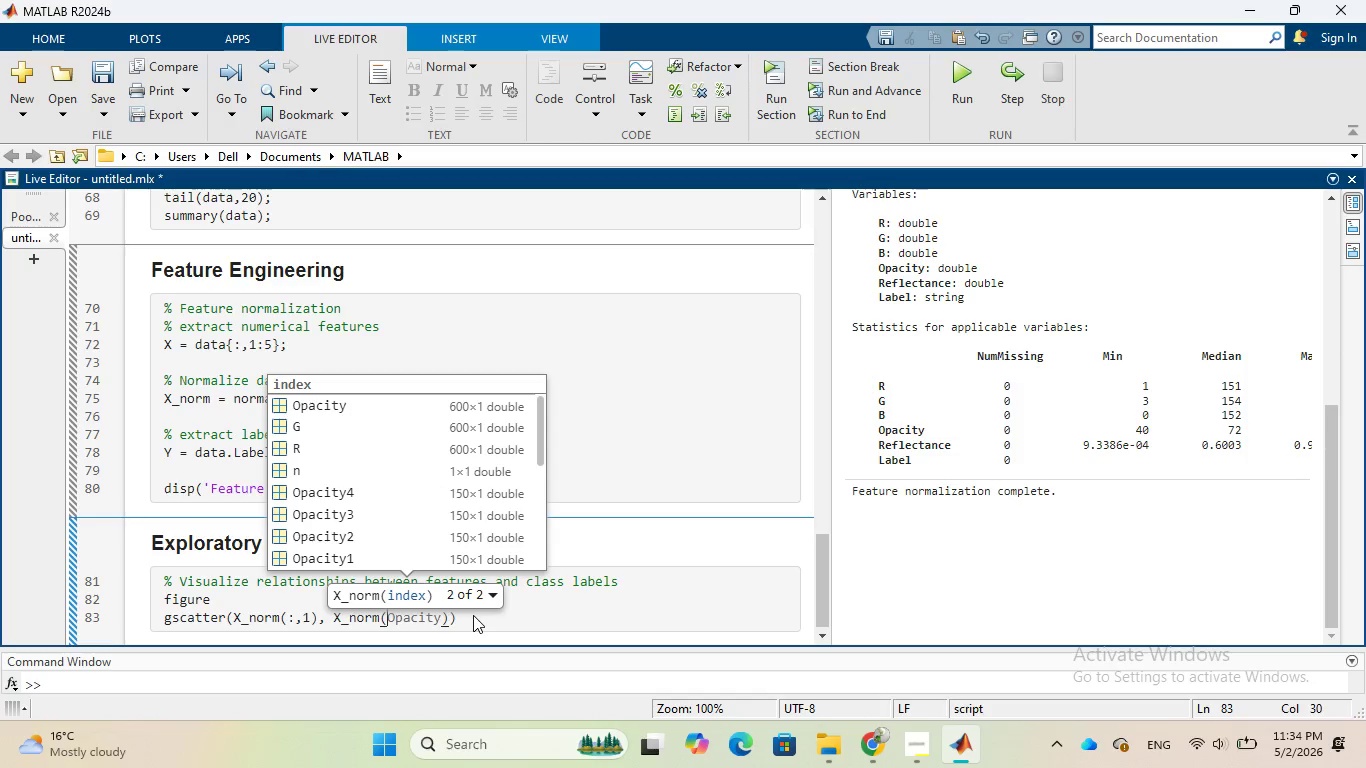 
key(Shift+Semicolon)
 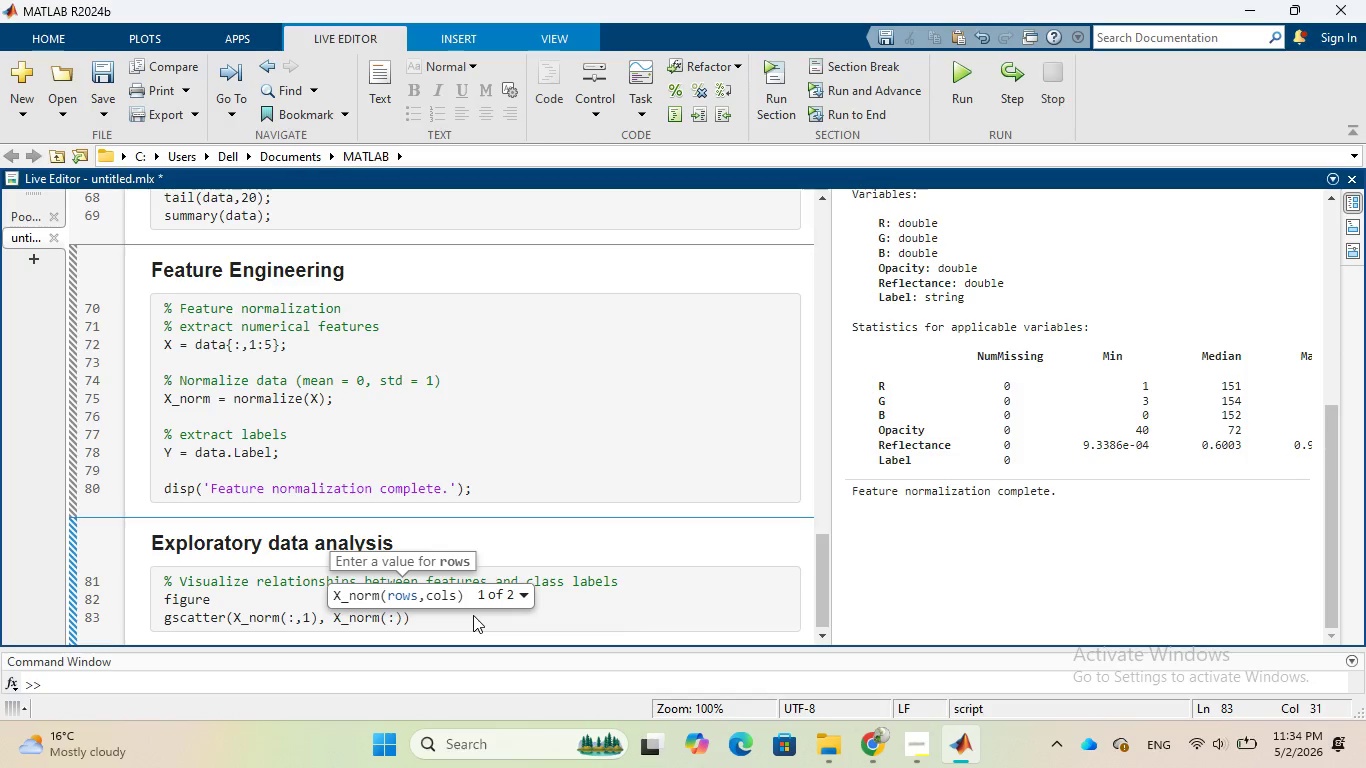 
key(Comma)
 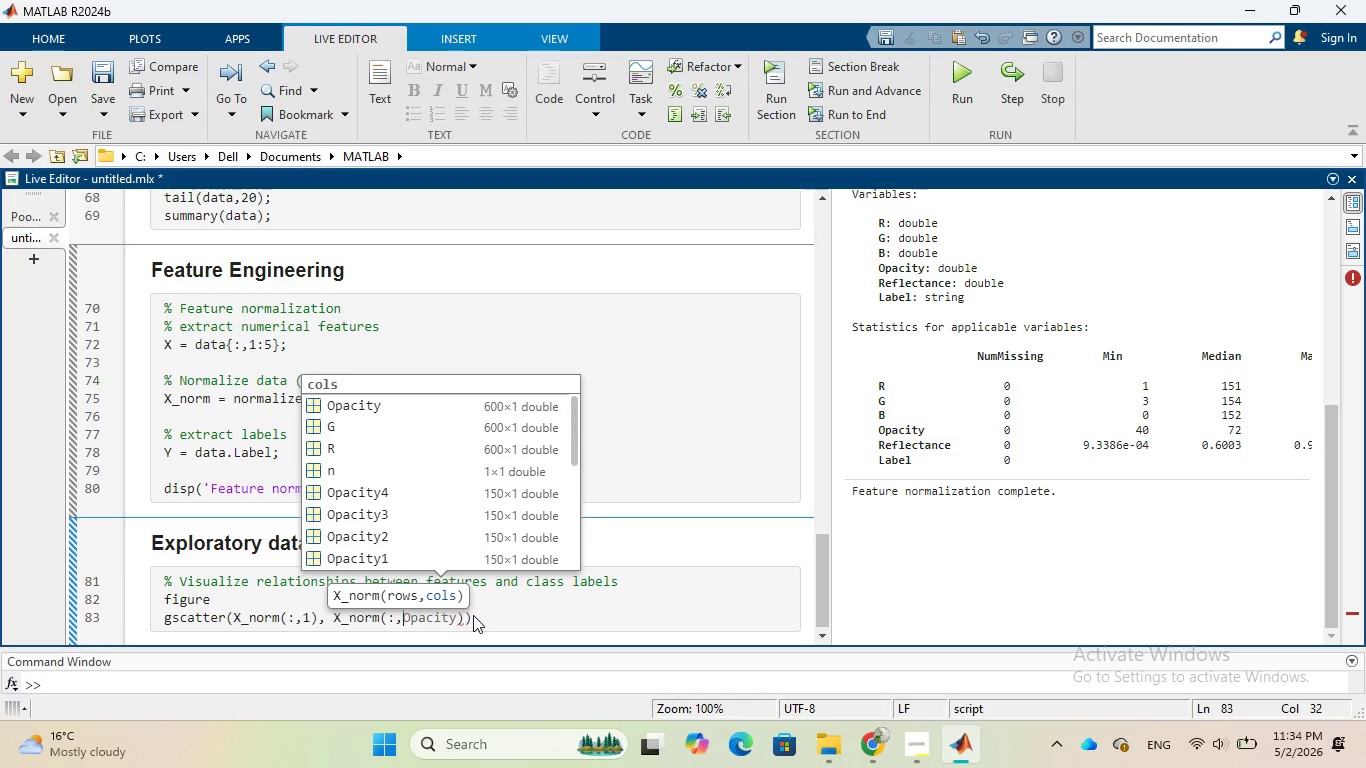 
key(5)
 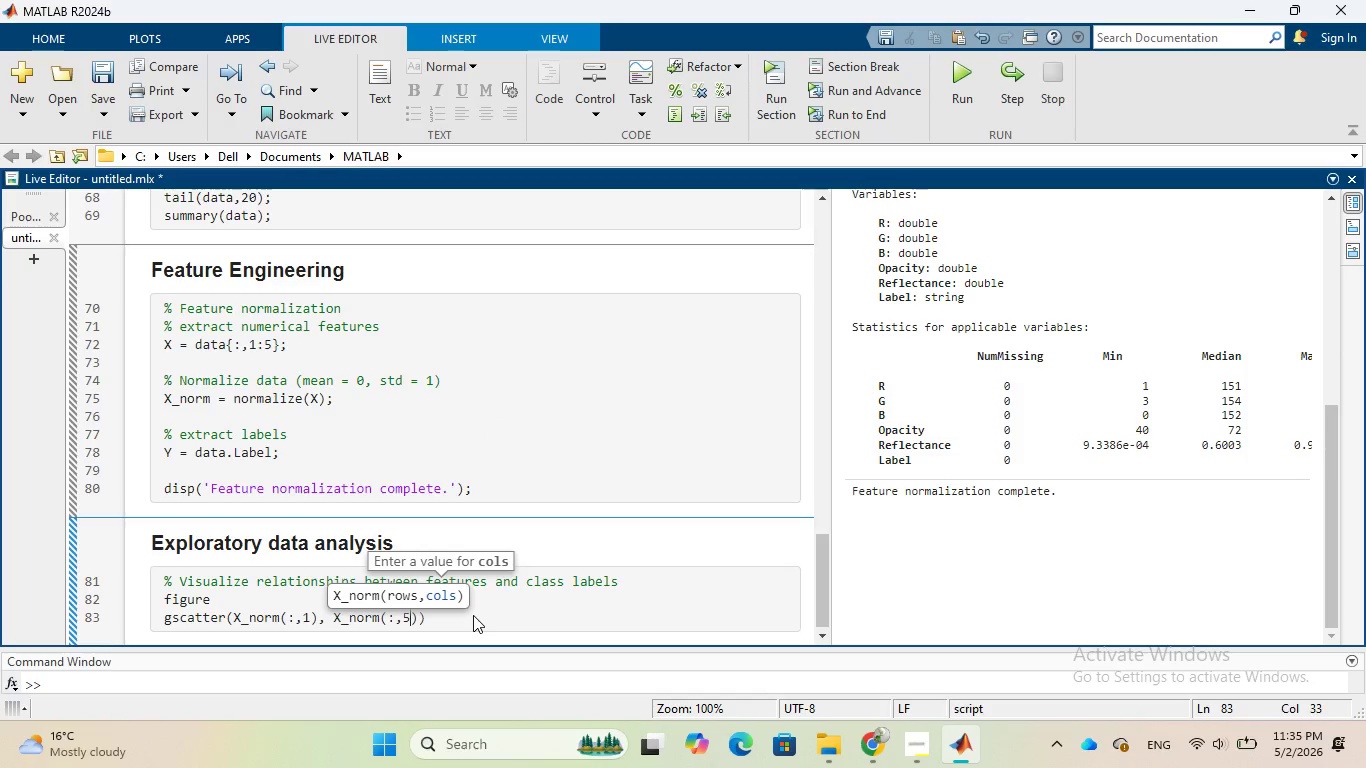 
key(ArrowRight)
 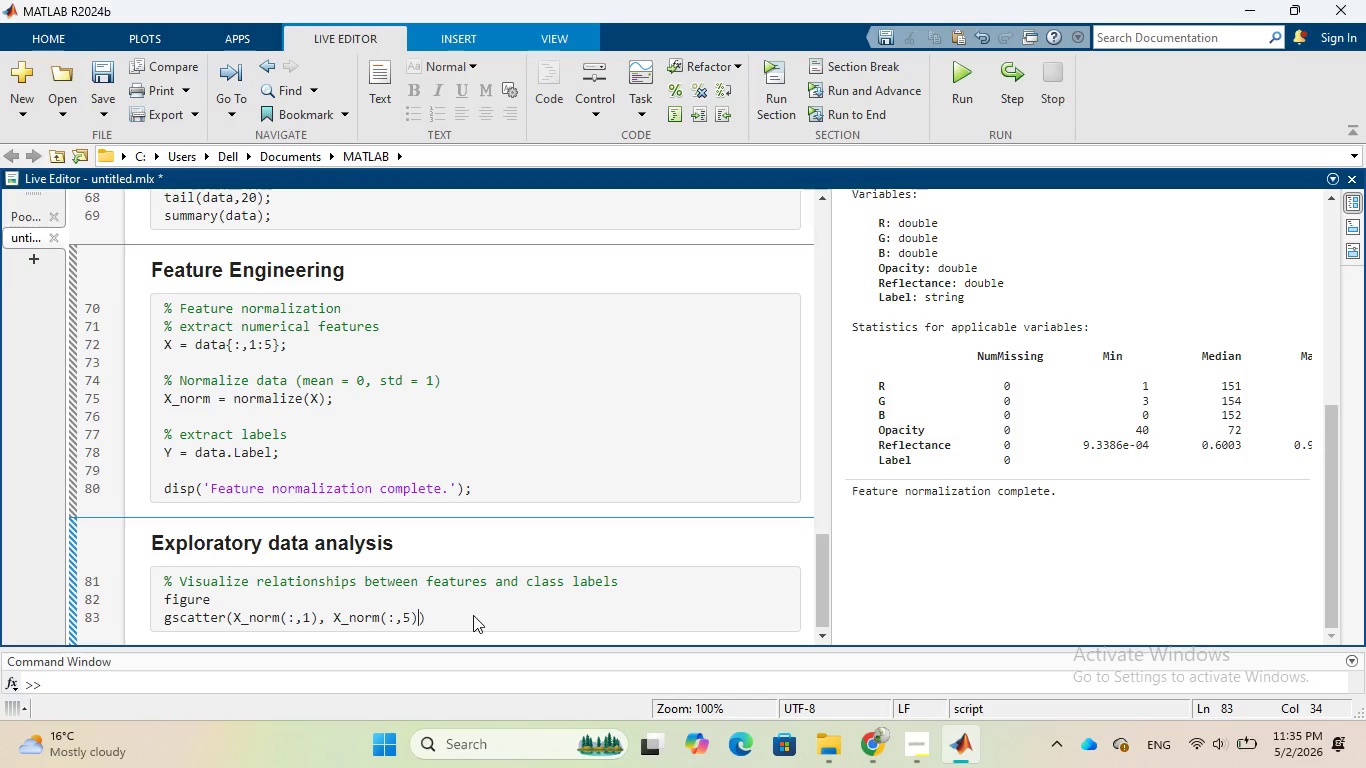 
key(Comma)
 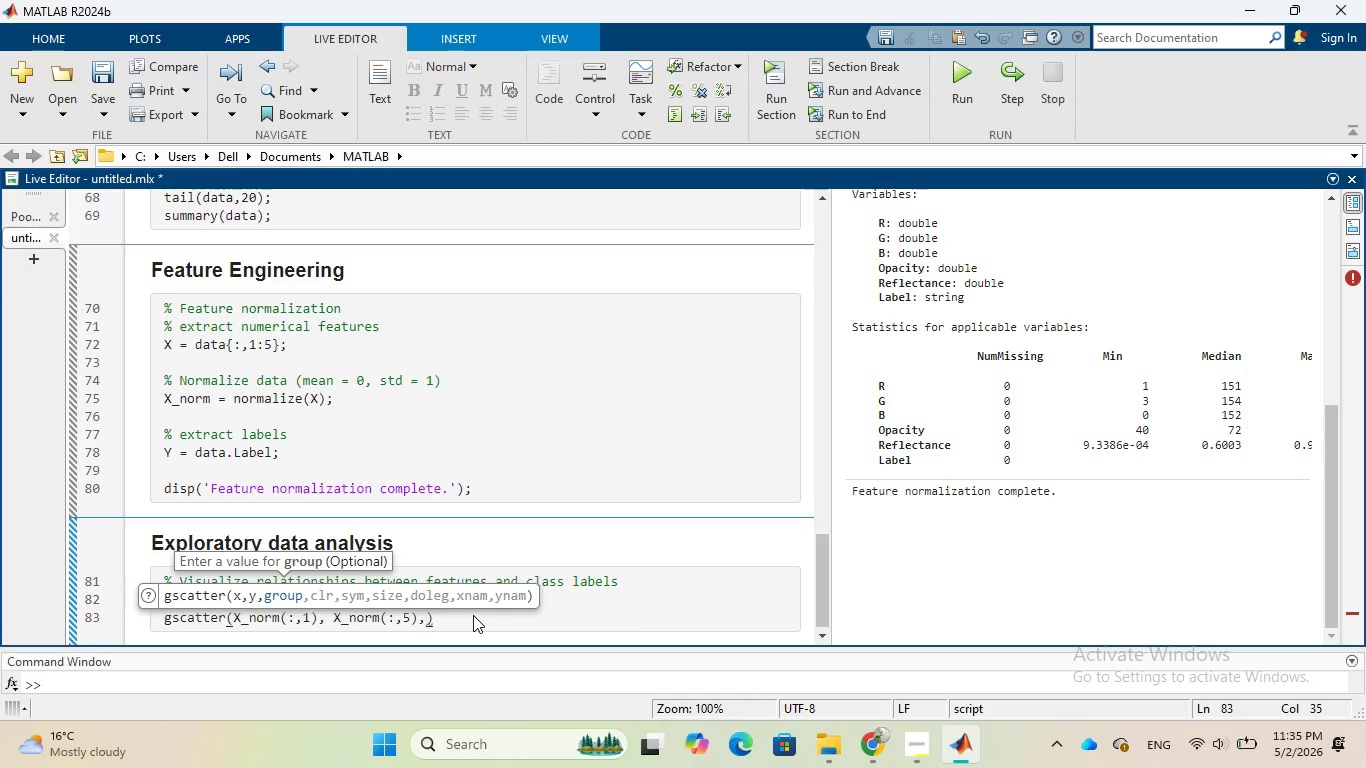 
key(Space)
 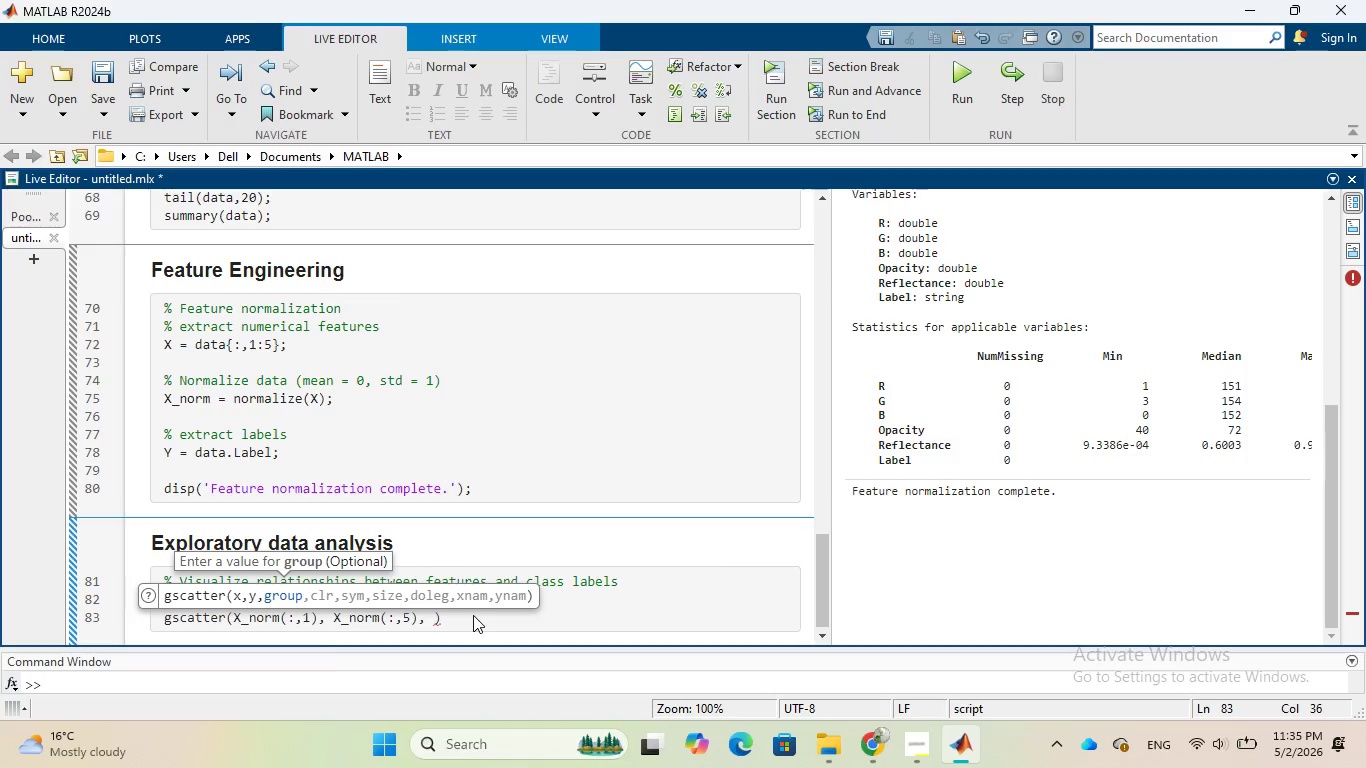 
key(CapsLock)
 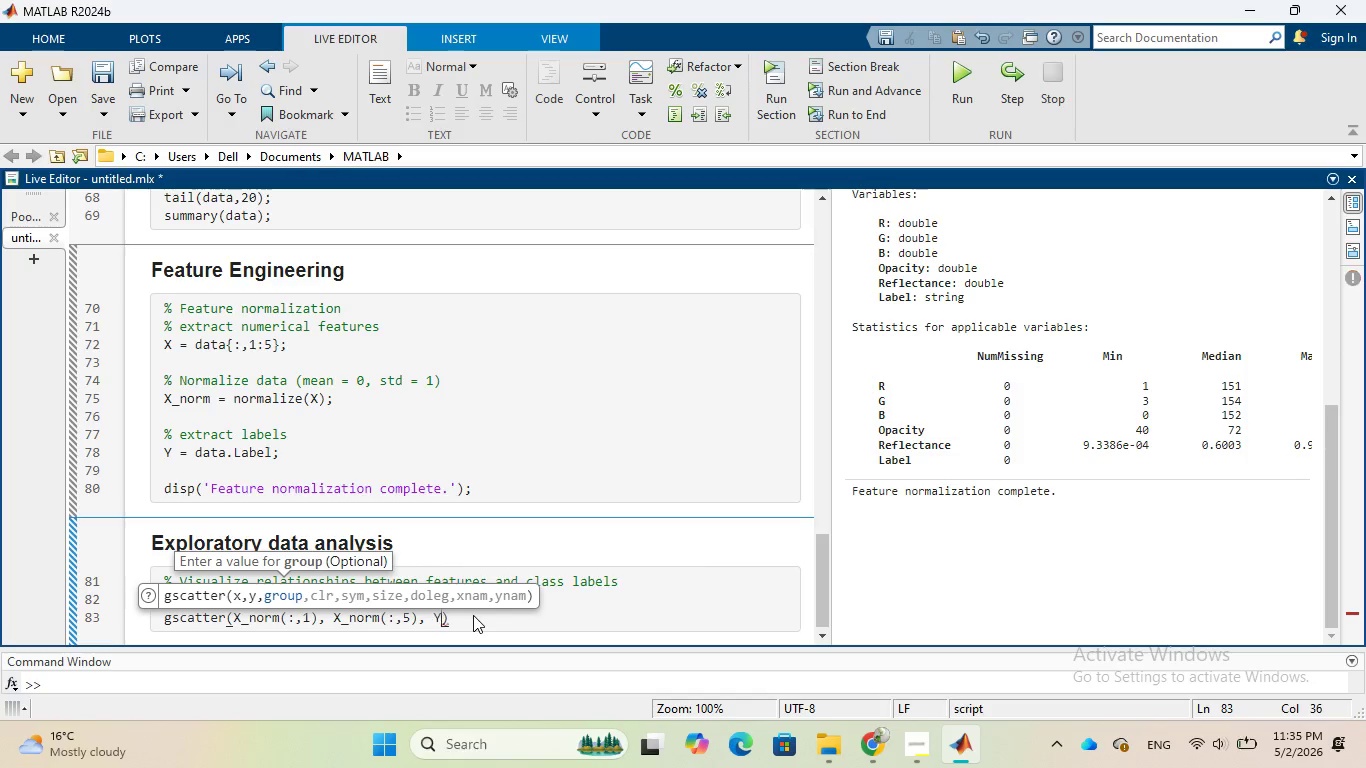 
key(Y)
 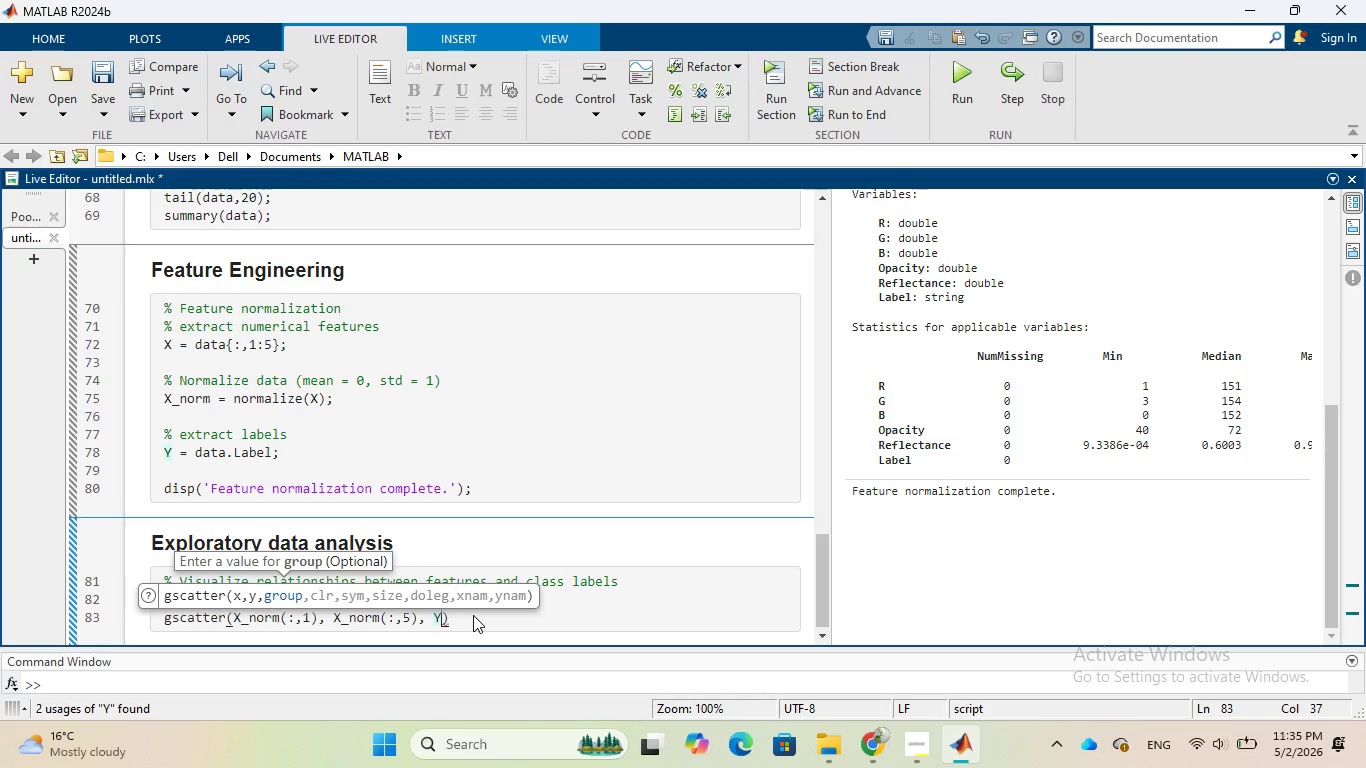 
key(CapsLock)
 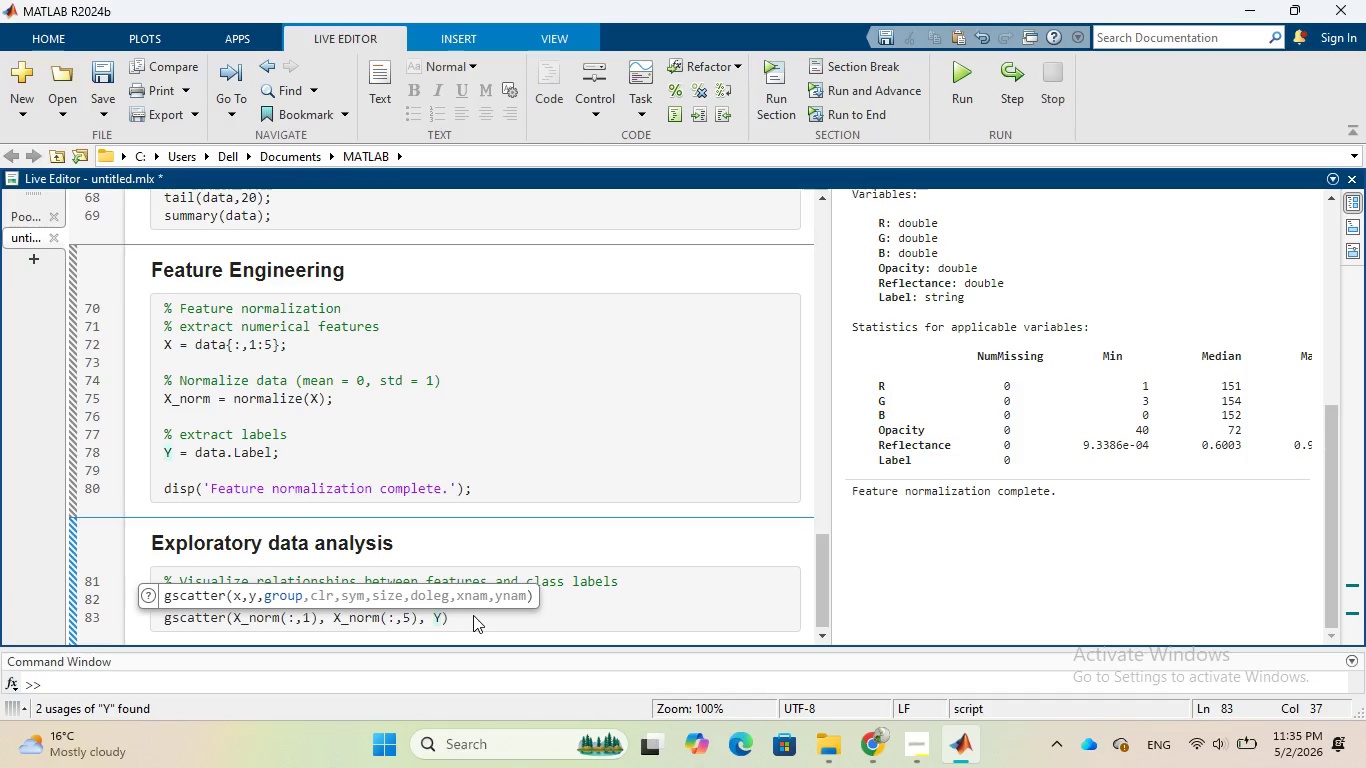 
key(ArrowRight)
 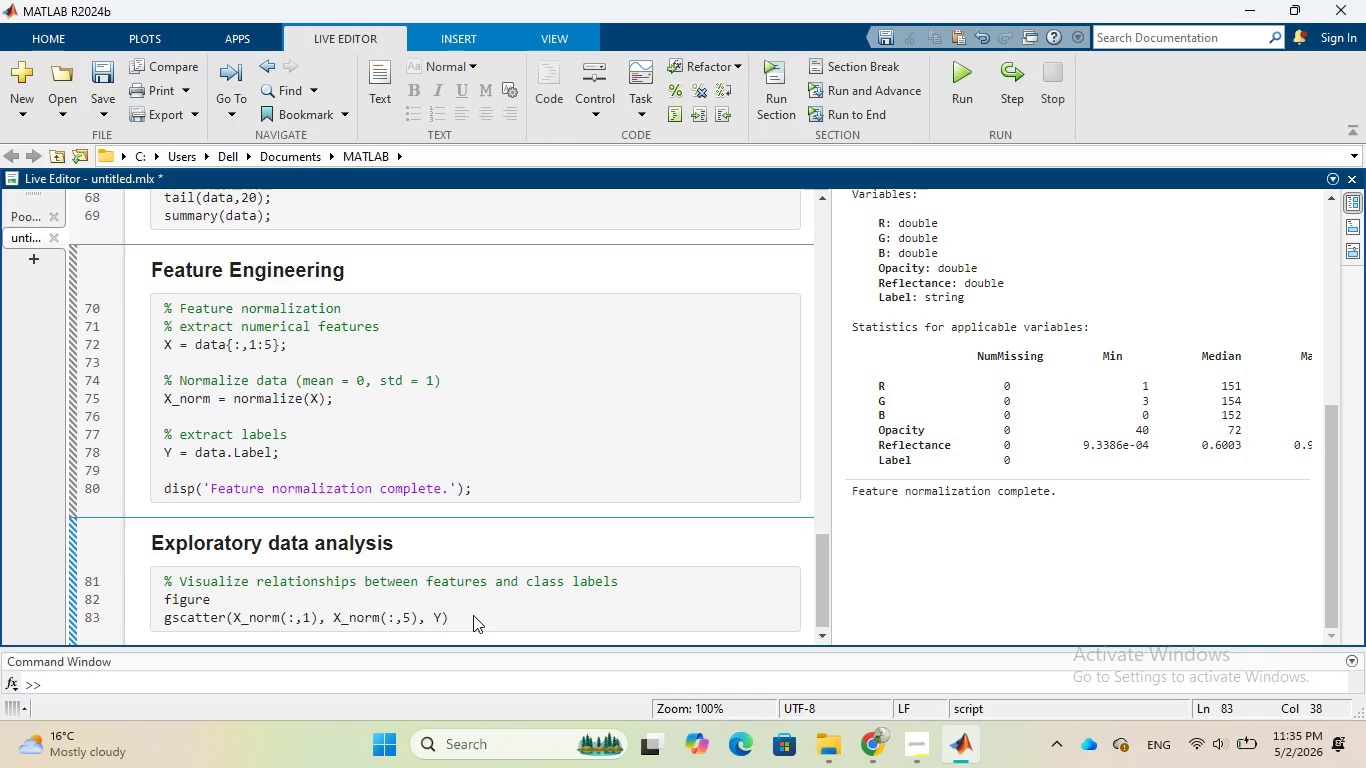 
wait(26.64)
 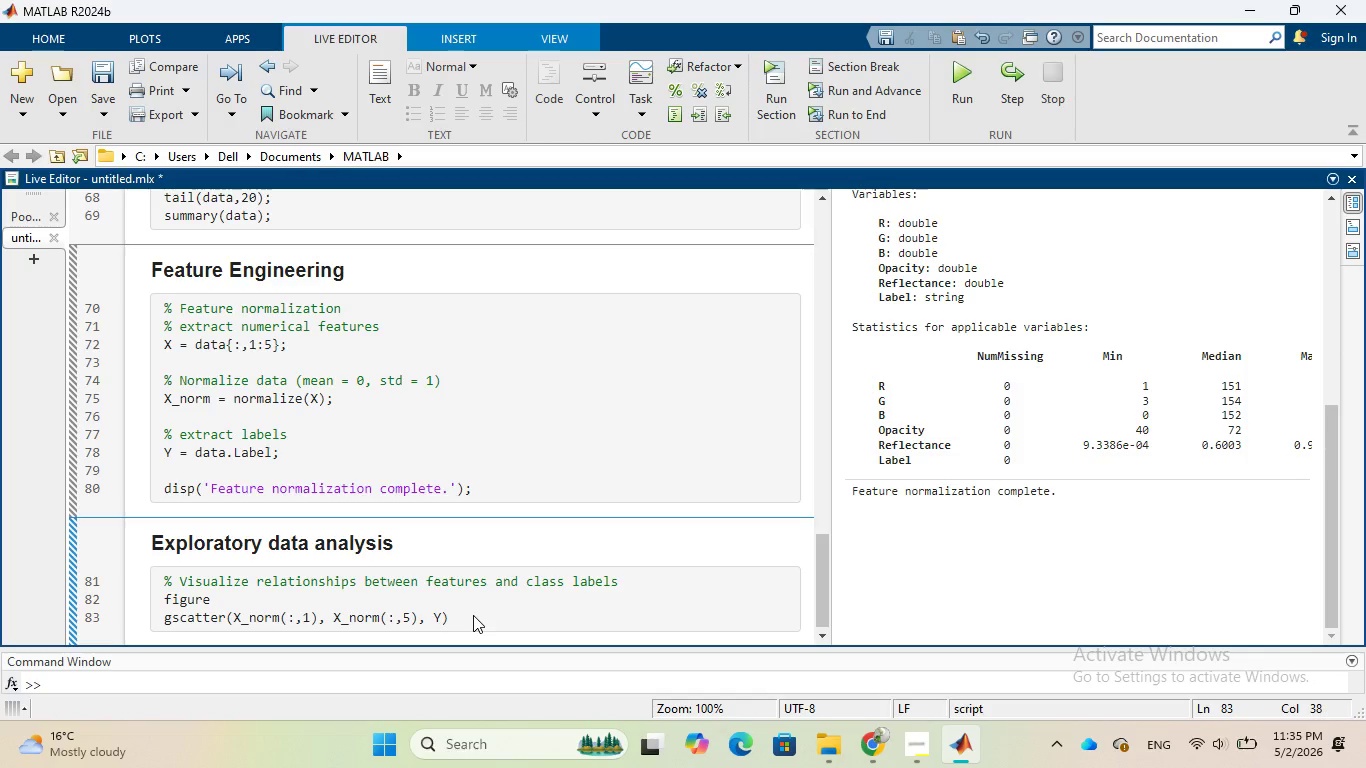 
key(Enter)
 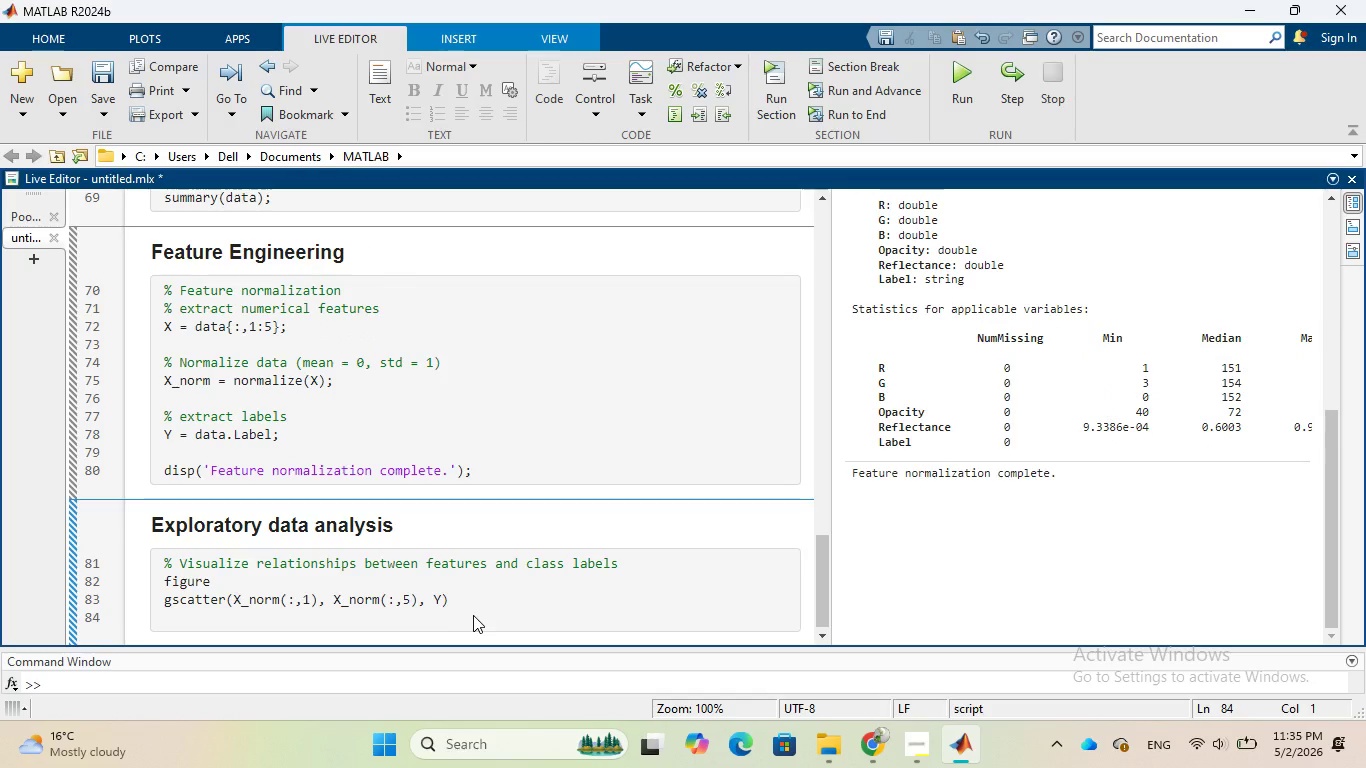 
type(xlabel)
 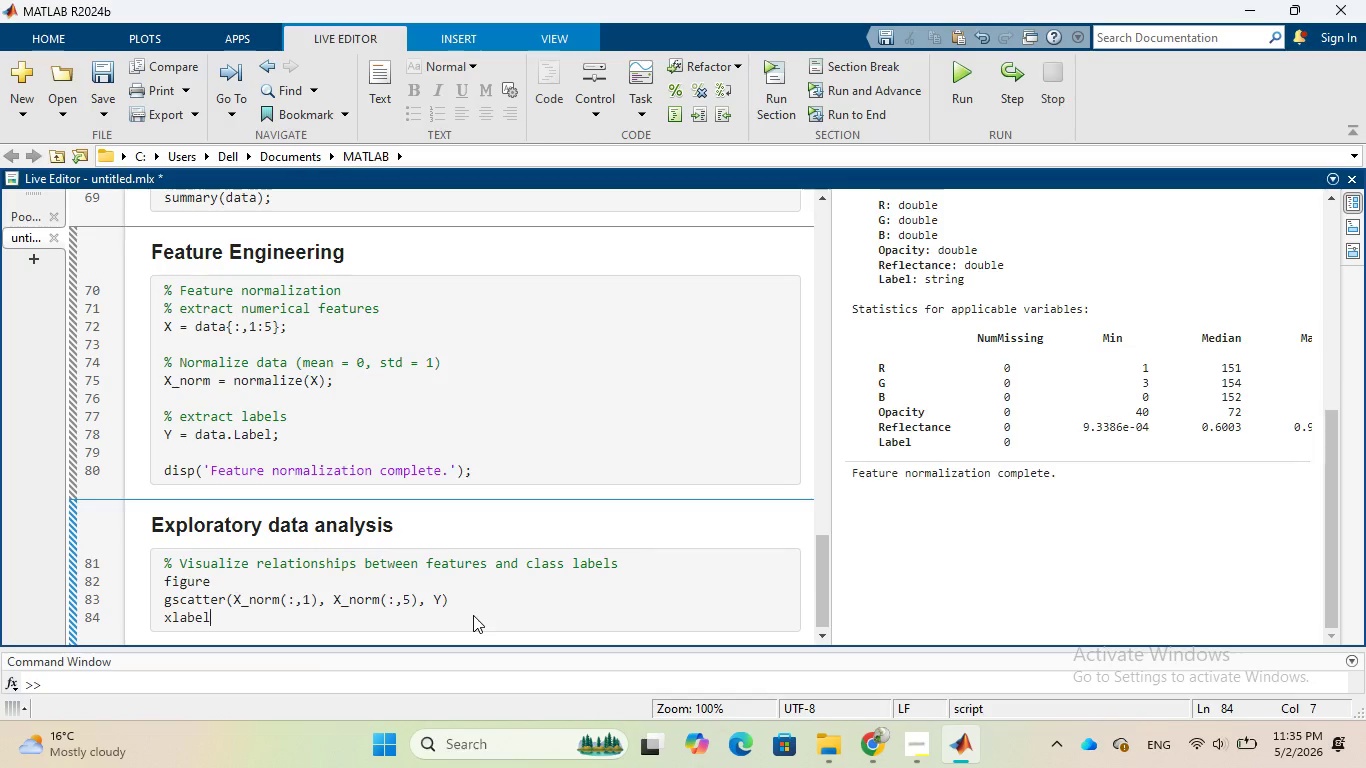 
key(Shift+9)
 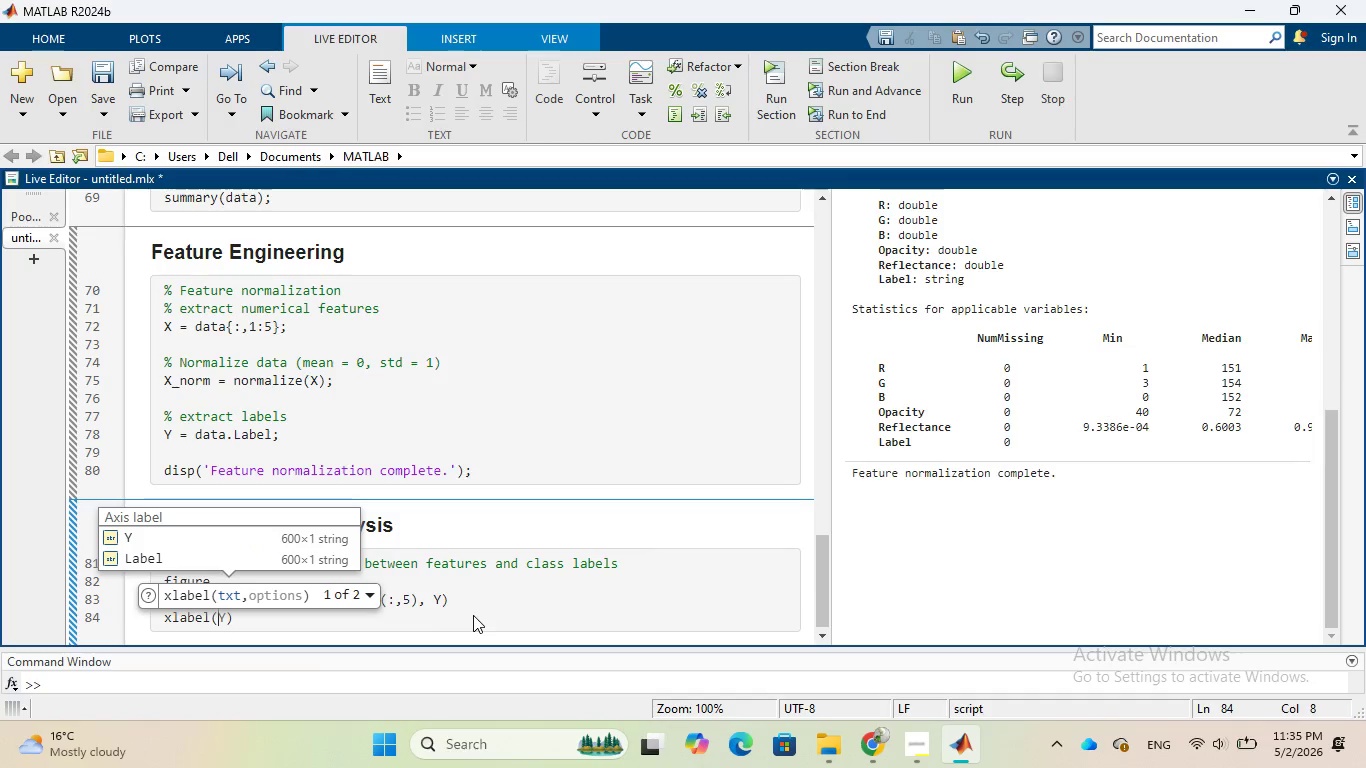 
key(Quote)
 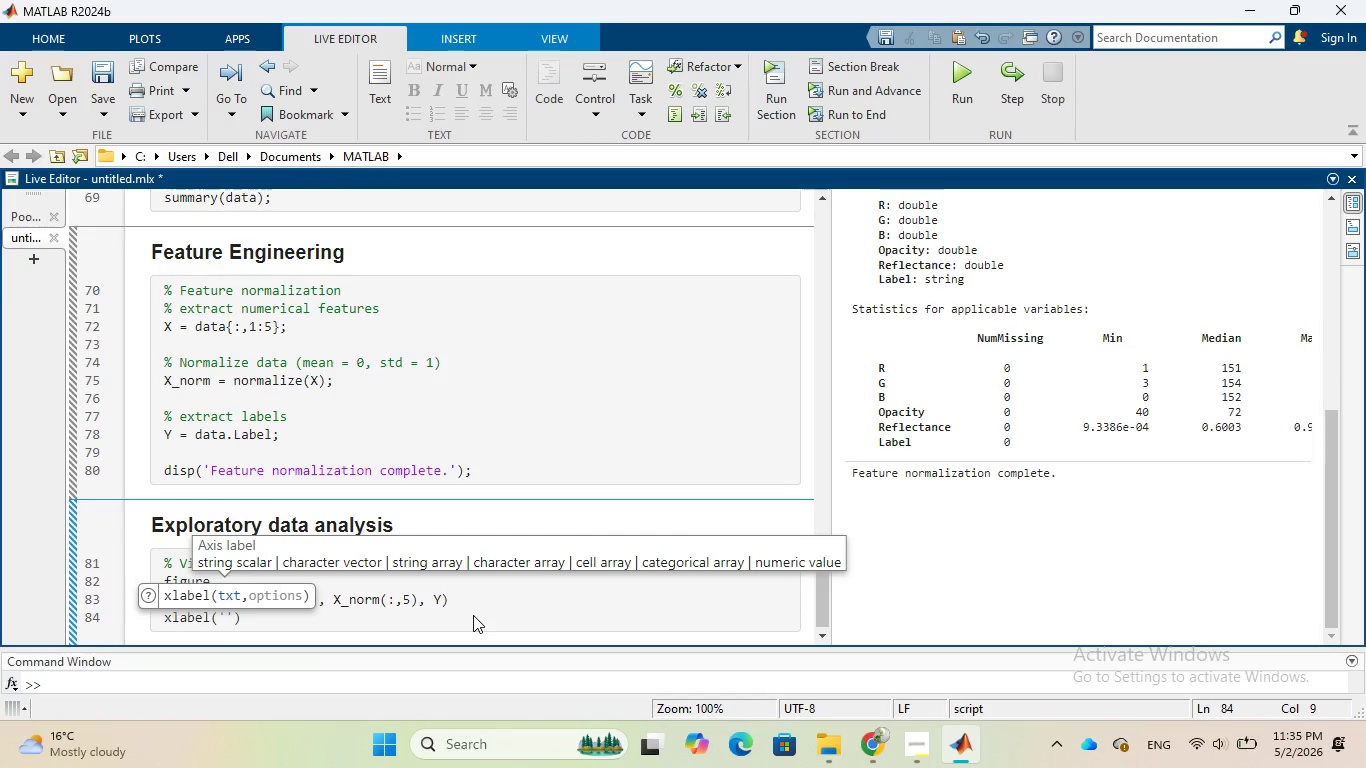 
wait(6.66)
 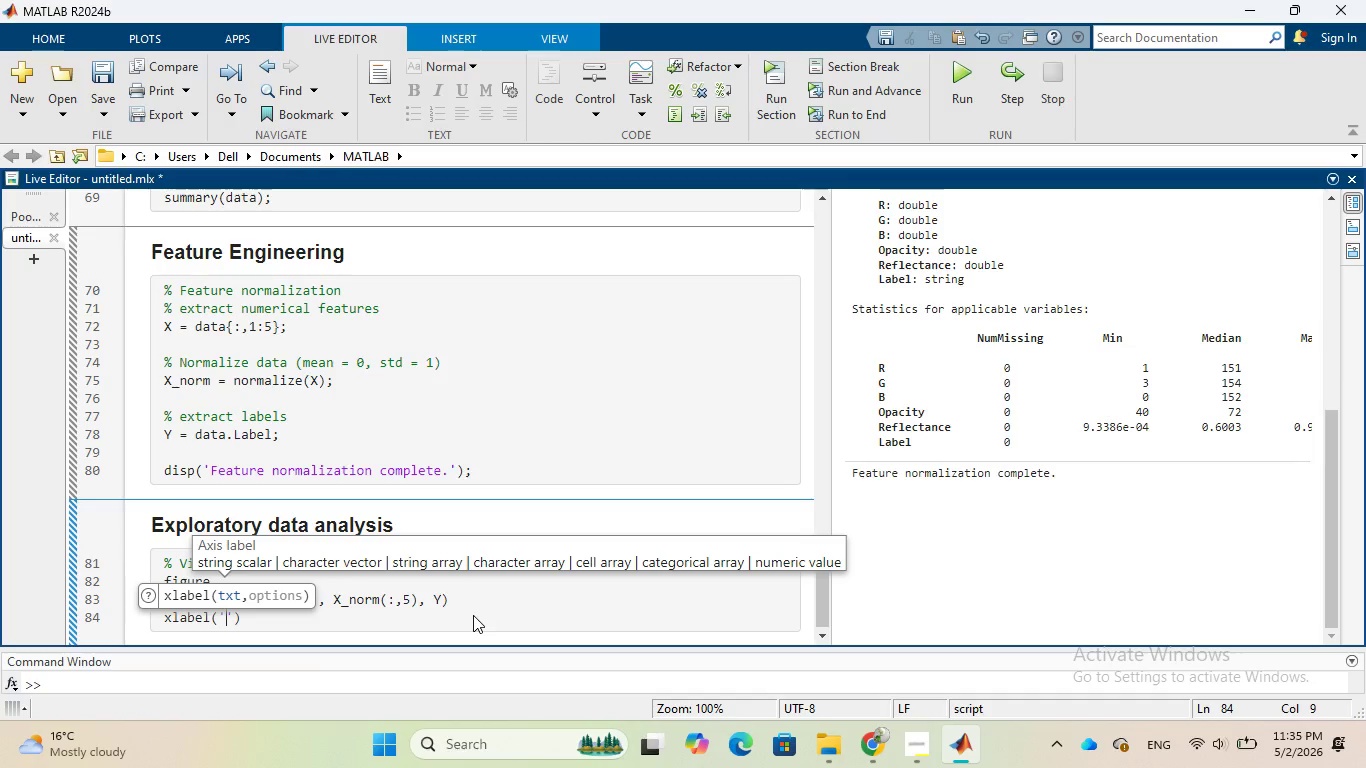 
type(Normalized)
 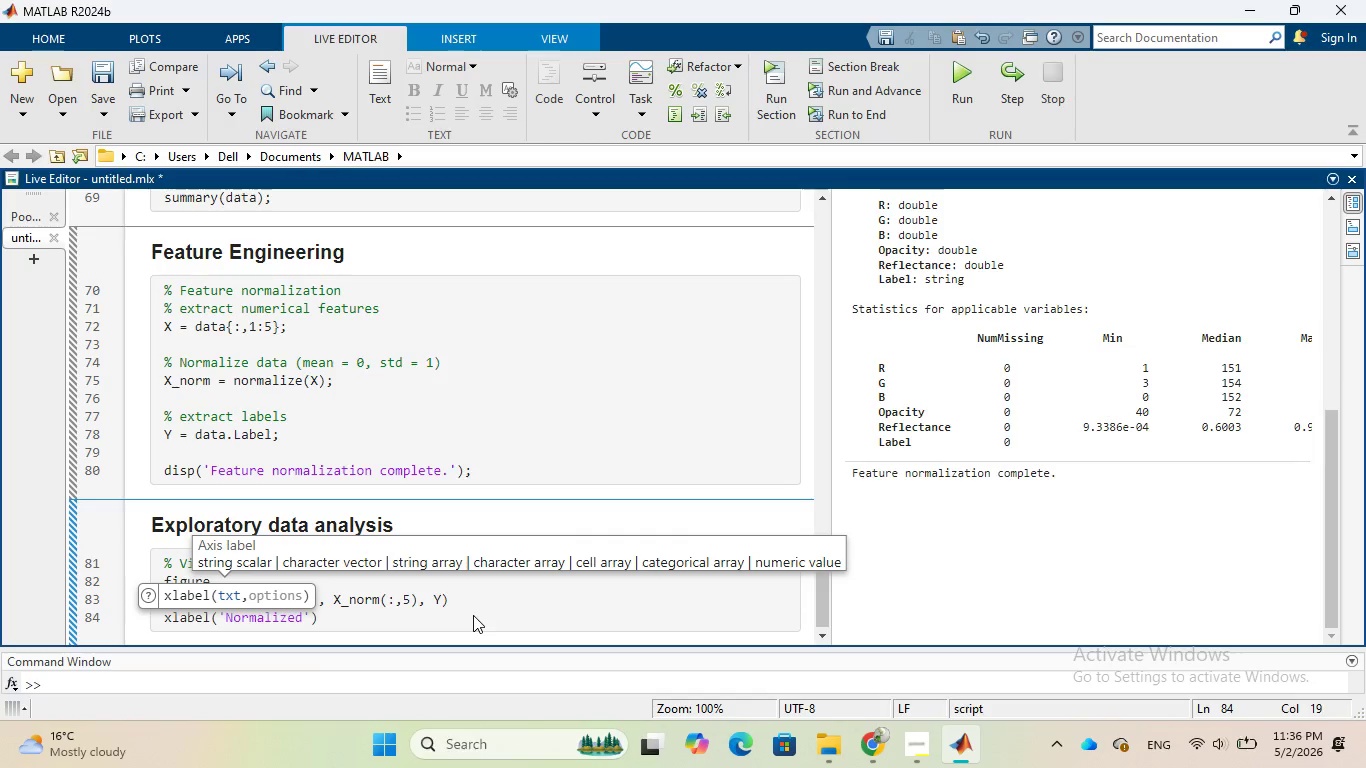 
wait(6.05)
 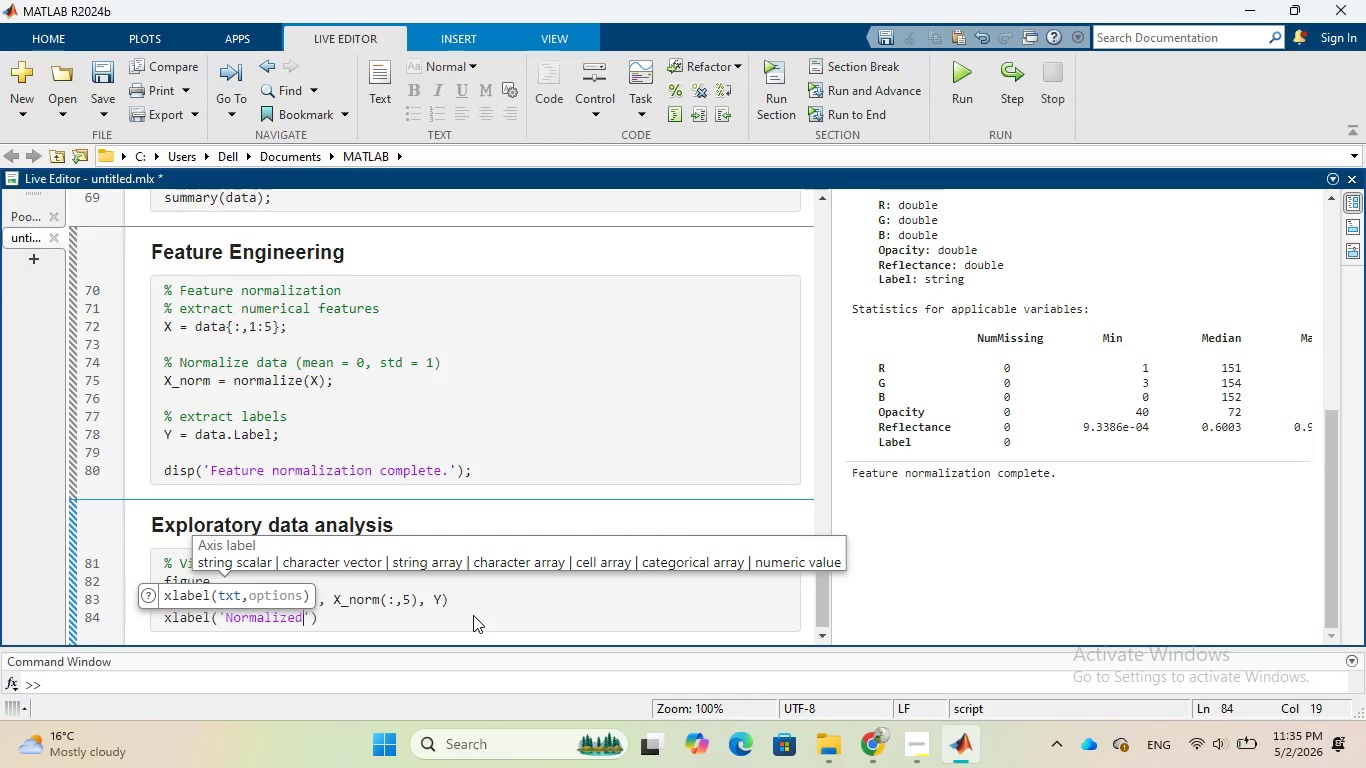 
type( Red Value)
 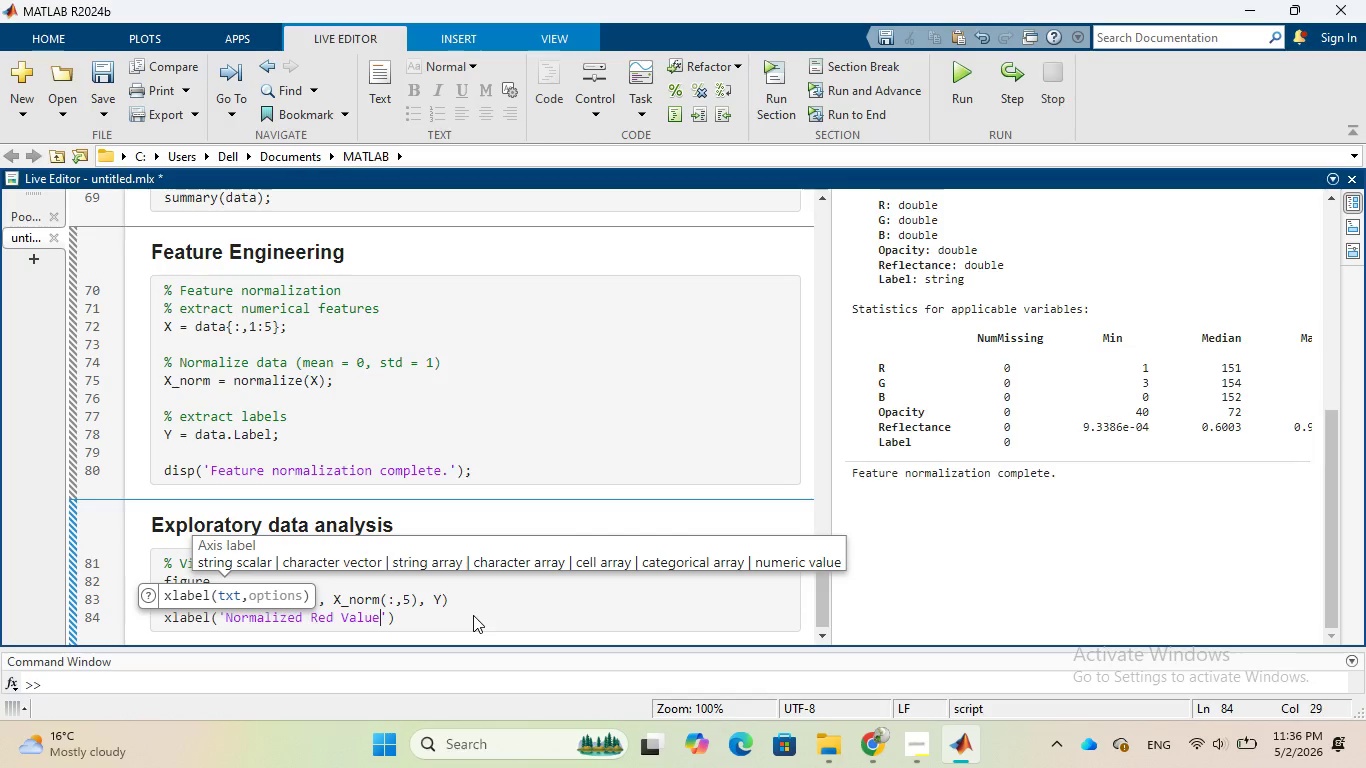 
key(ArrowRight)
 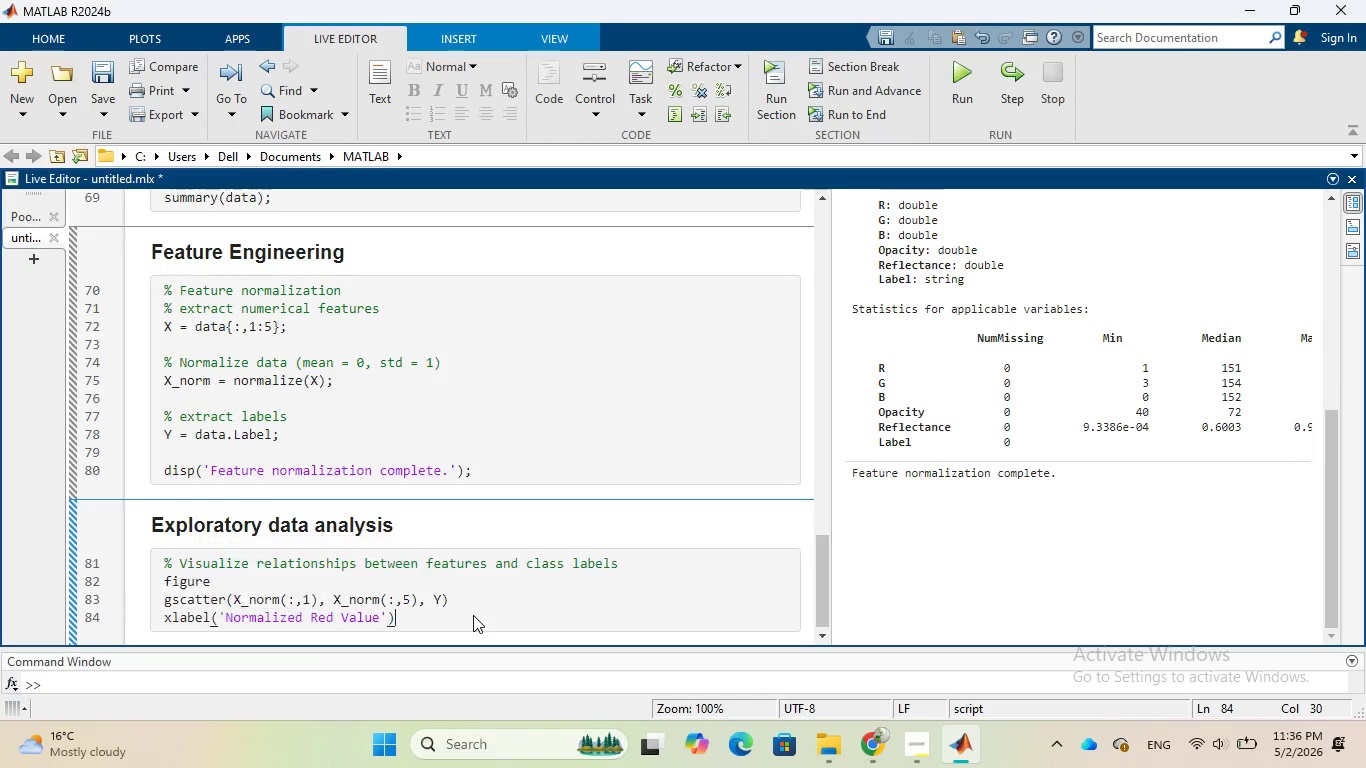 
key(ArrowRight)
 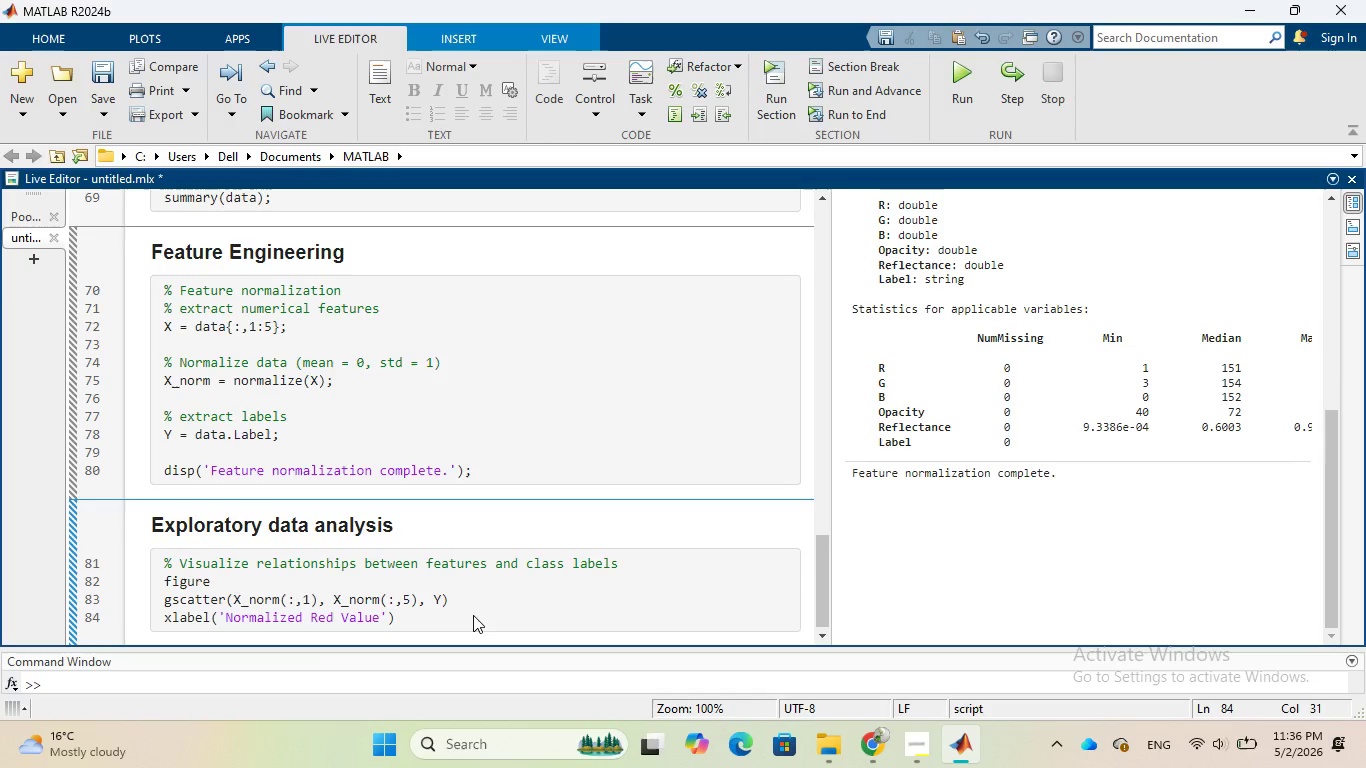 
key(Enter)
 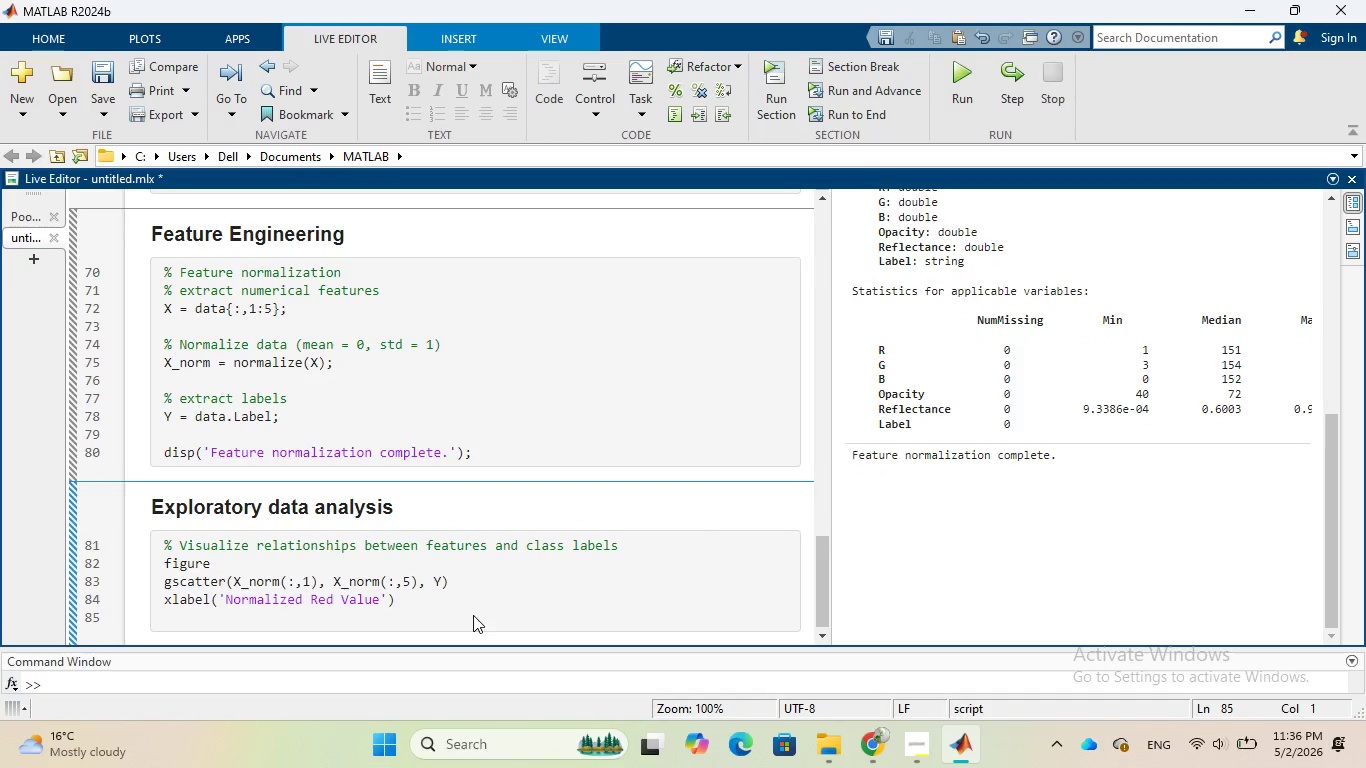 
type(ylabel()
 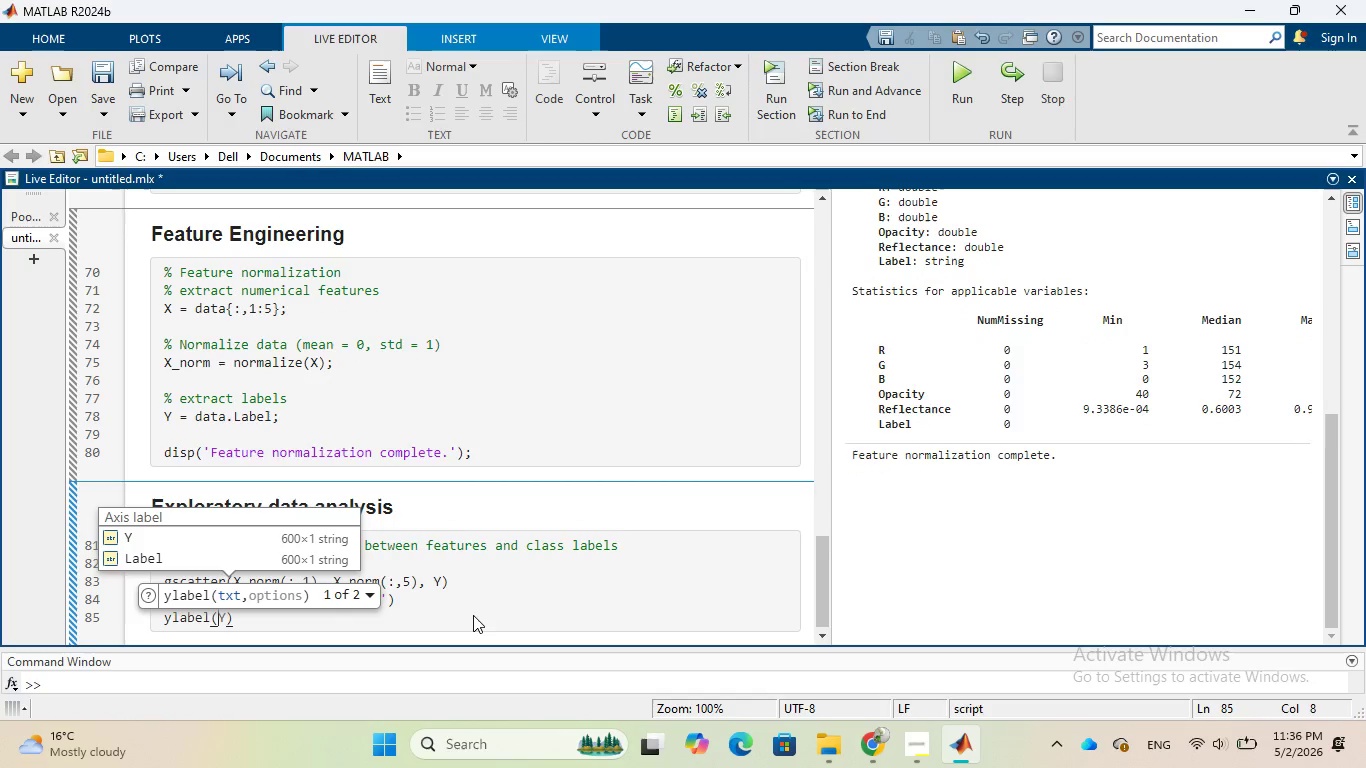 
type('Normalized Reflectane)
 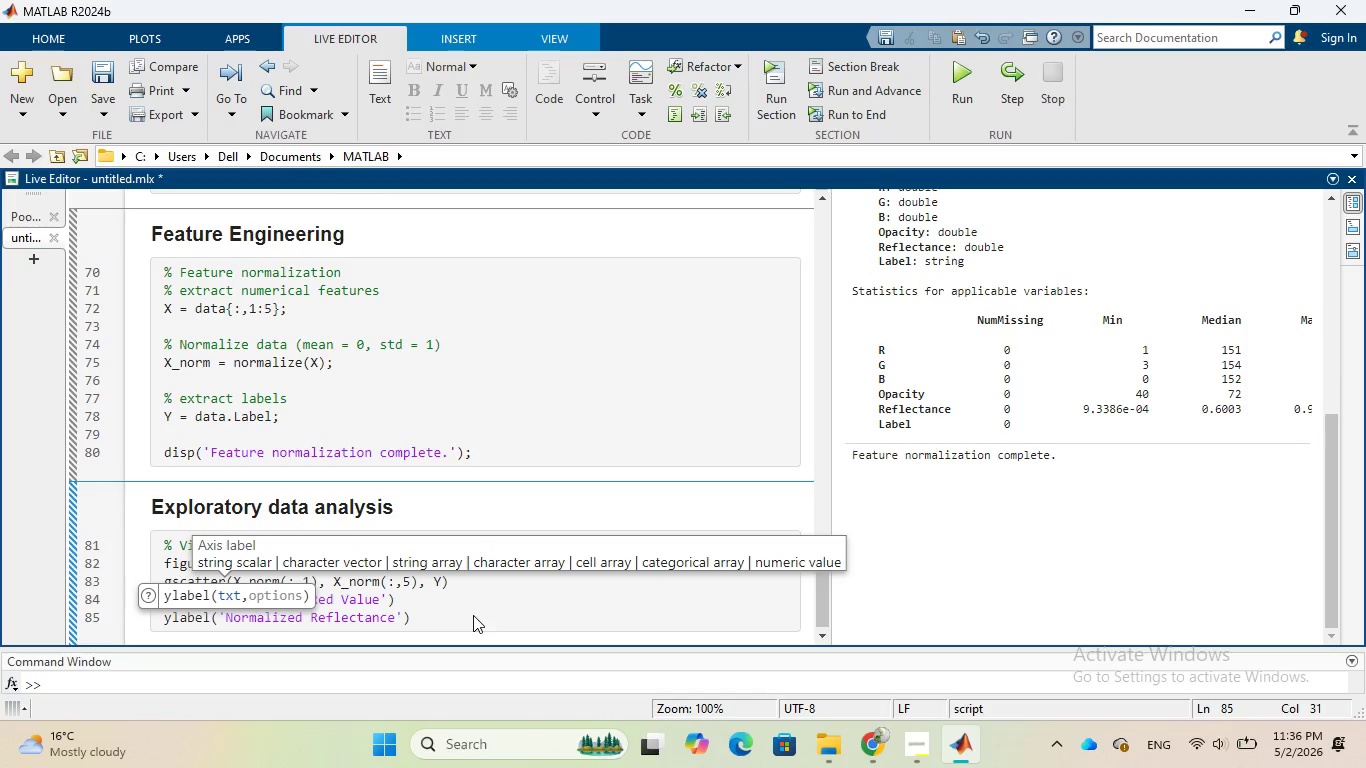 
hold_key(key=CapsLock, duration=0.31)
 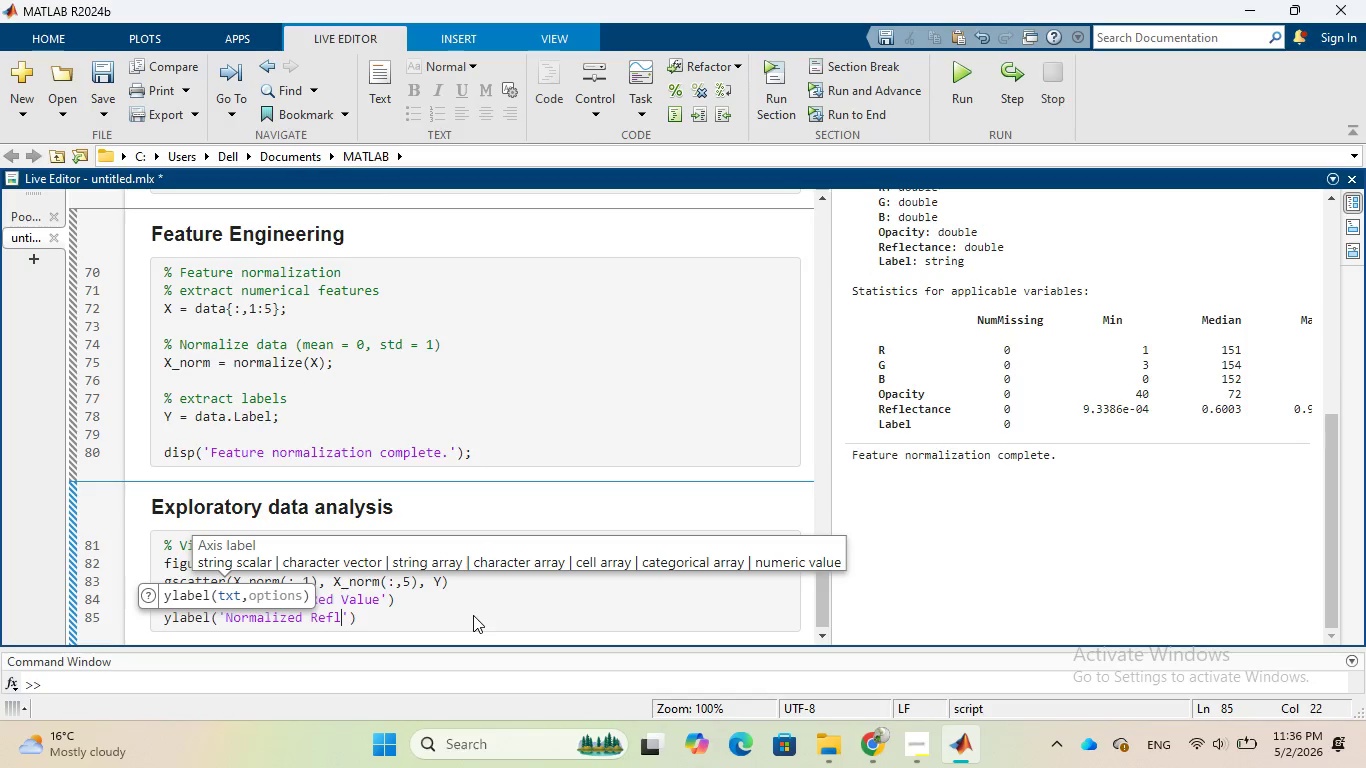 
hold_key(key=C, duration=0.33)
 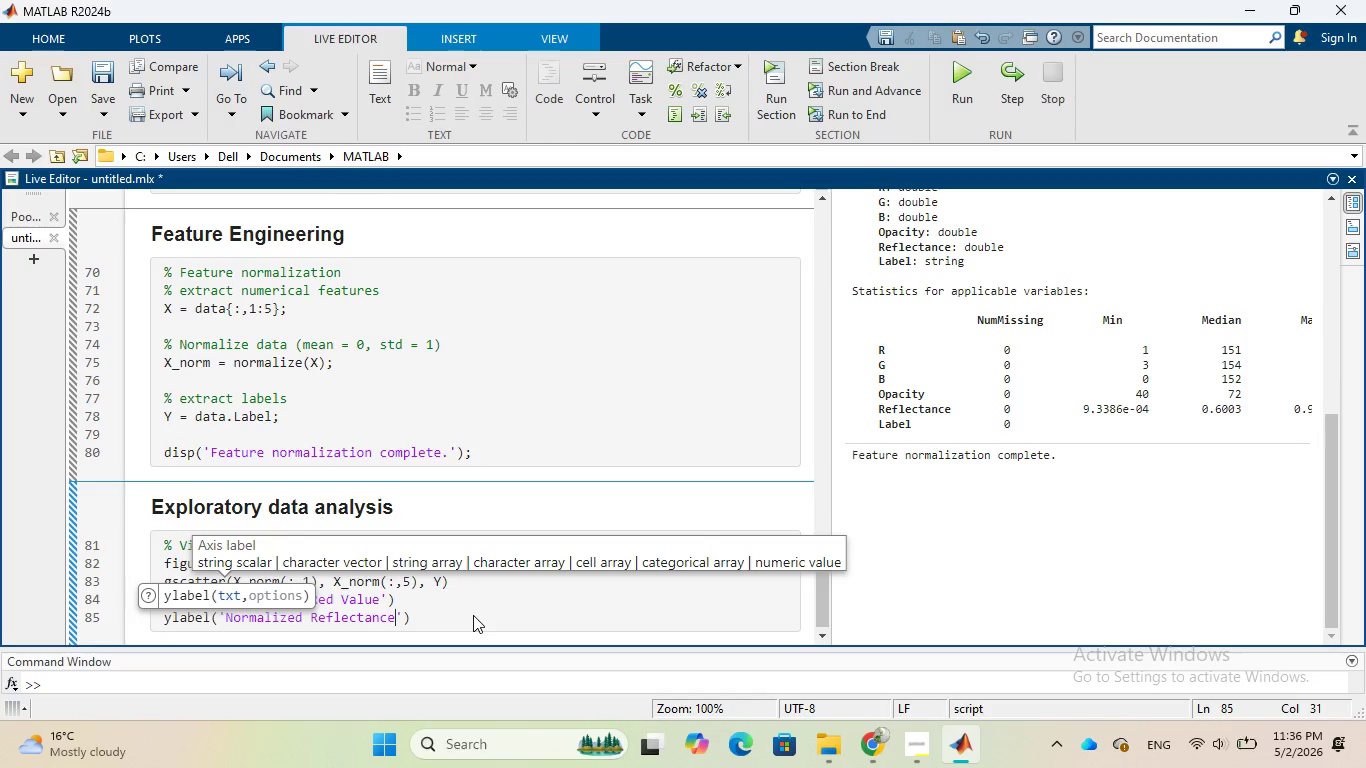 
key(ArrowRight)
 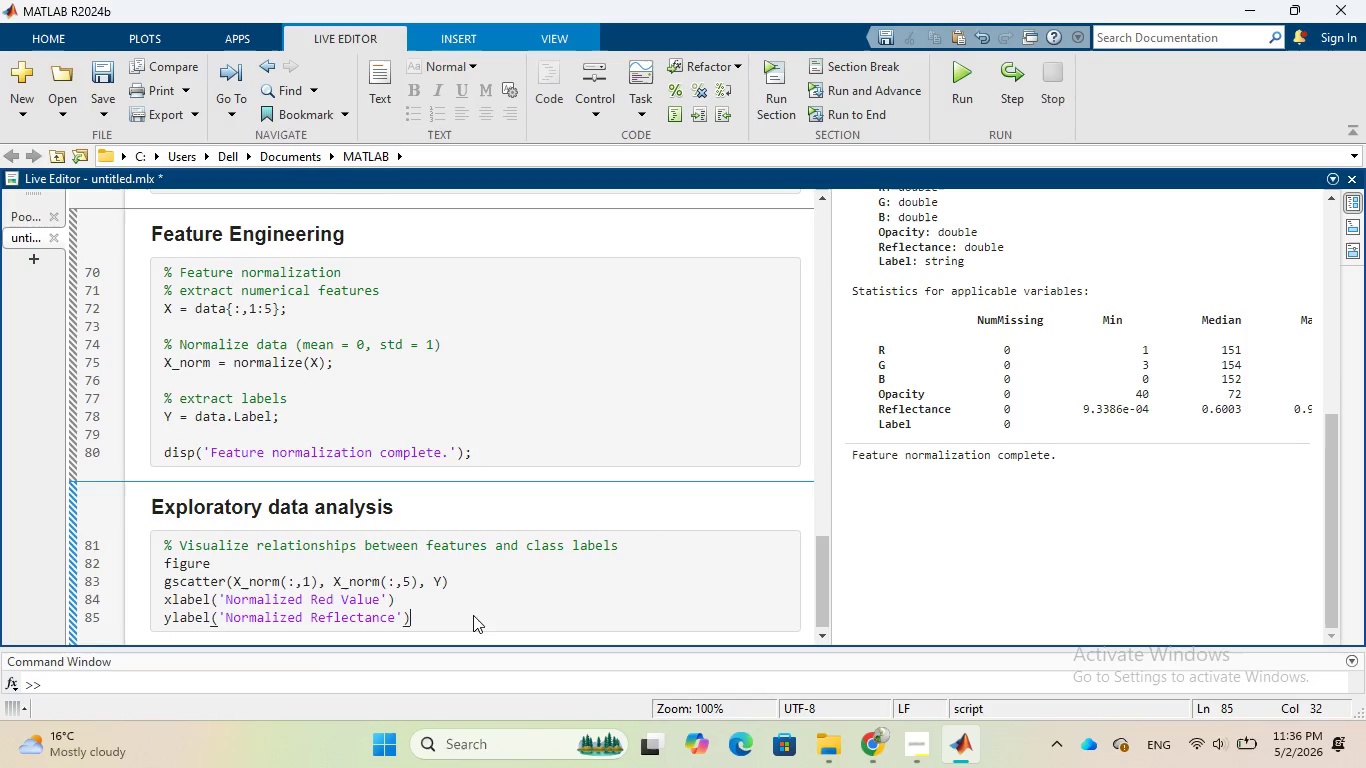 
key(ArrowRight)
 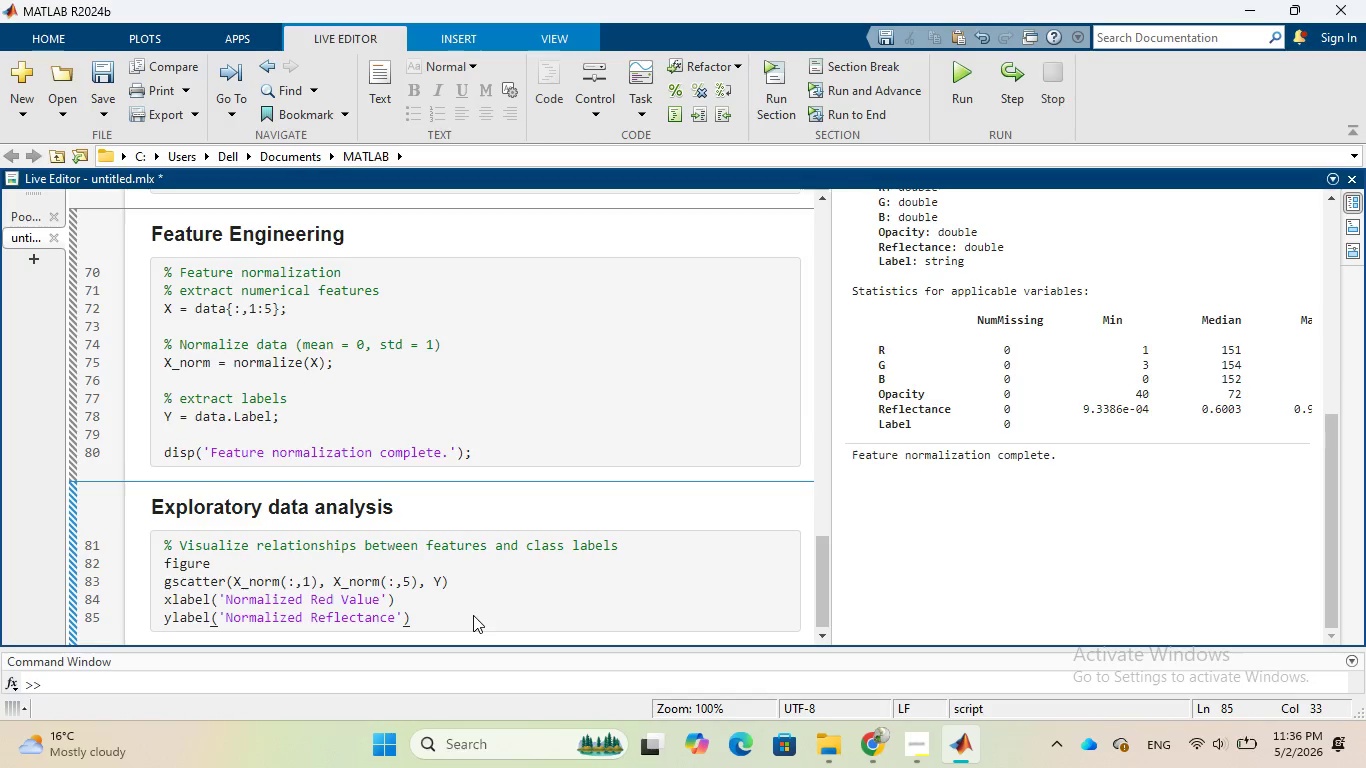 
key(Enter)
 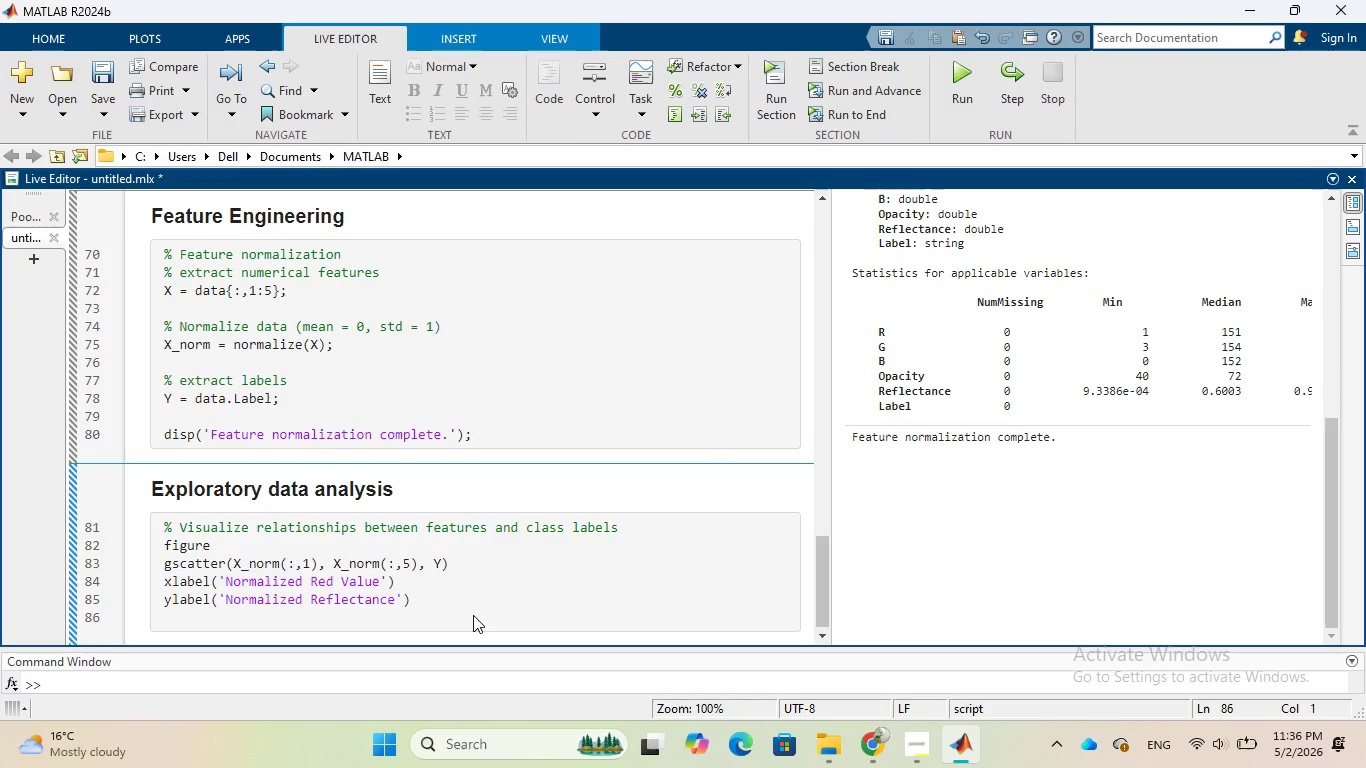 
type(TITLE()
 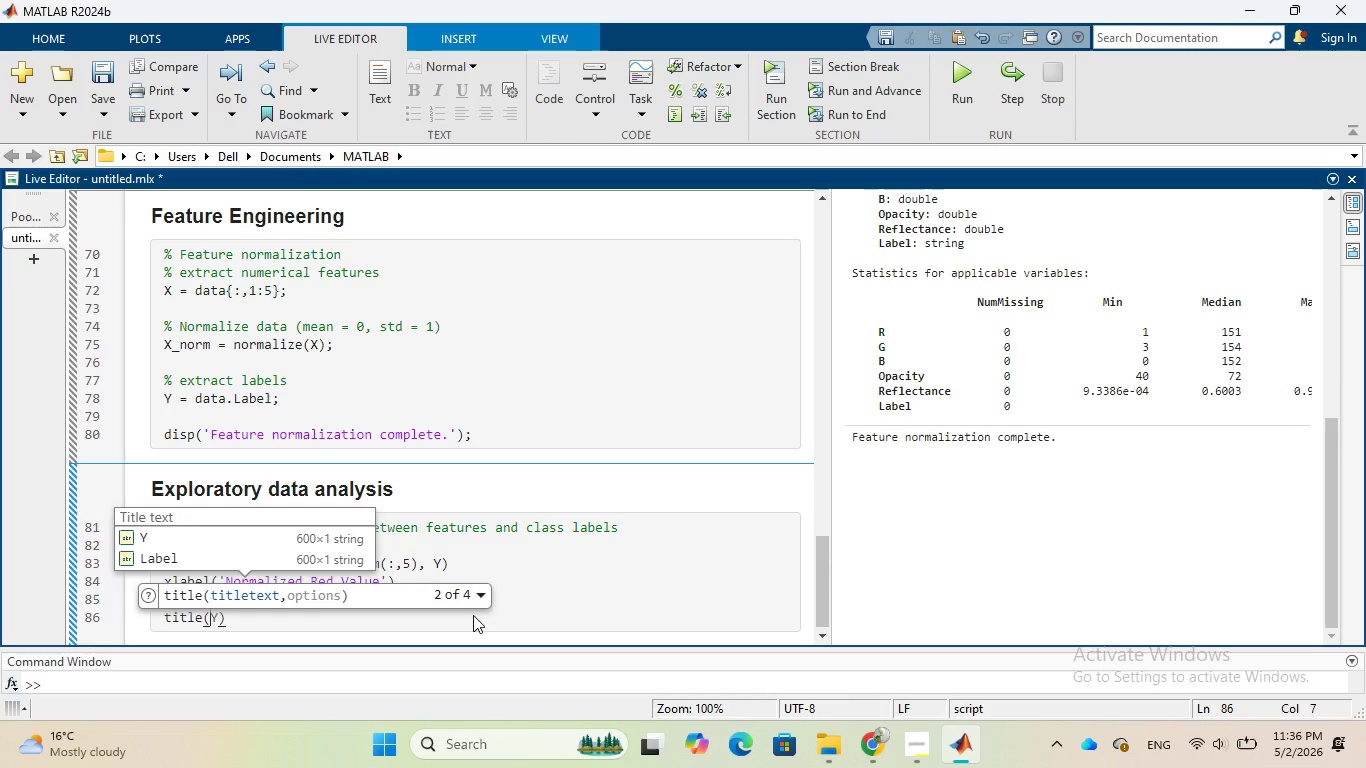 
wait(7.58)
 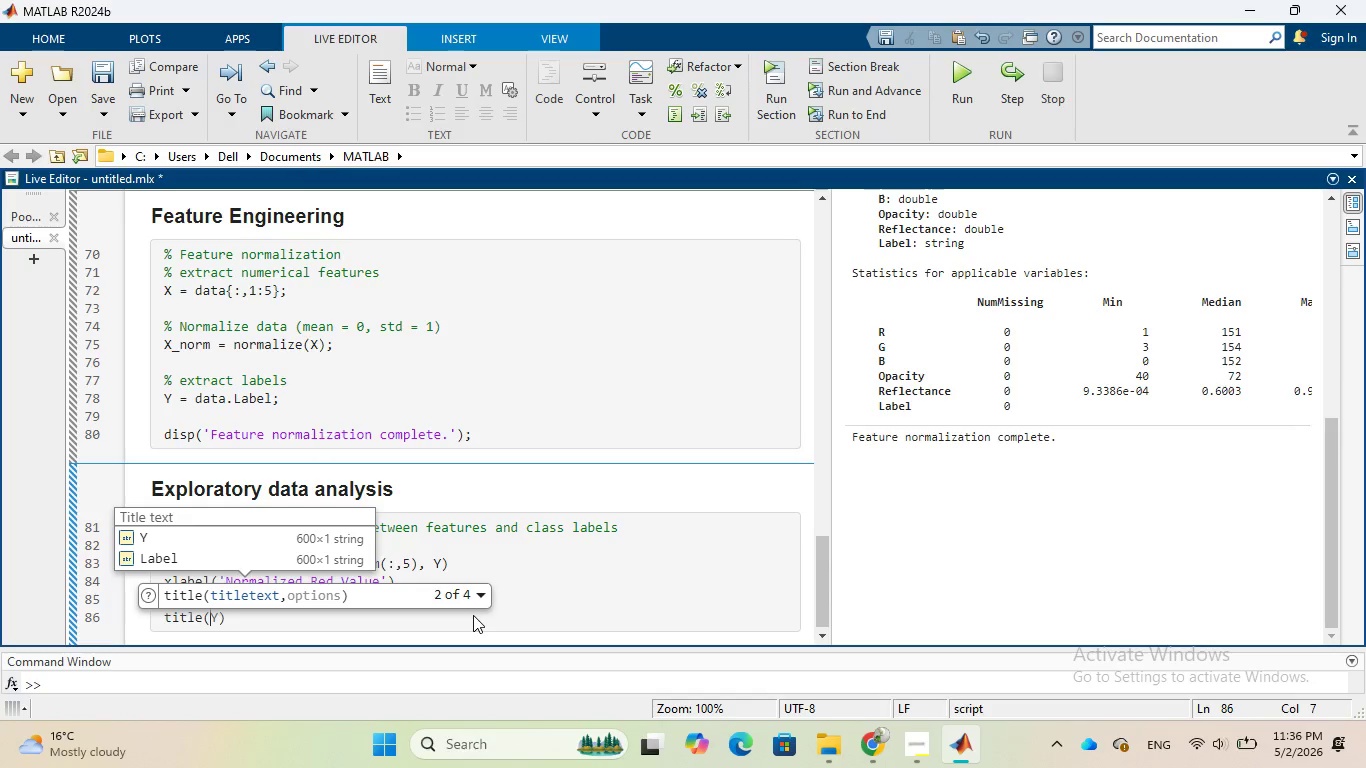 
type('2D Scatter Plot: Red vs )
 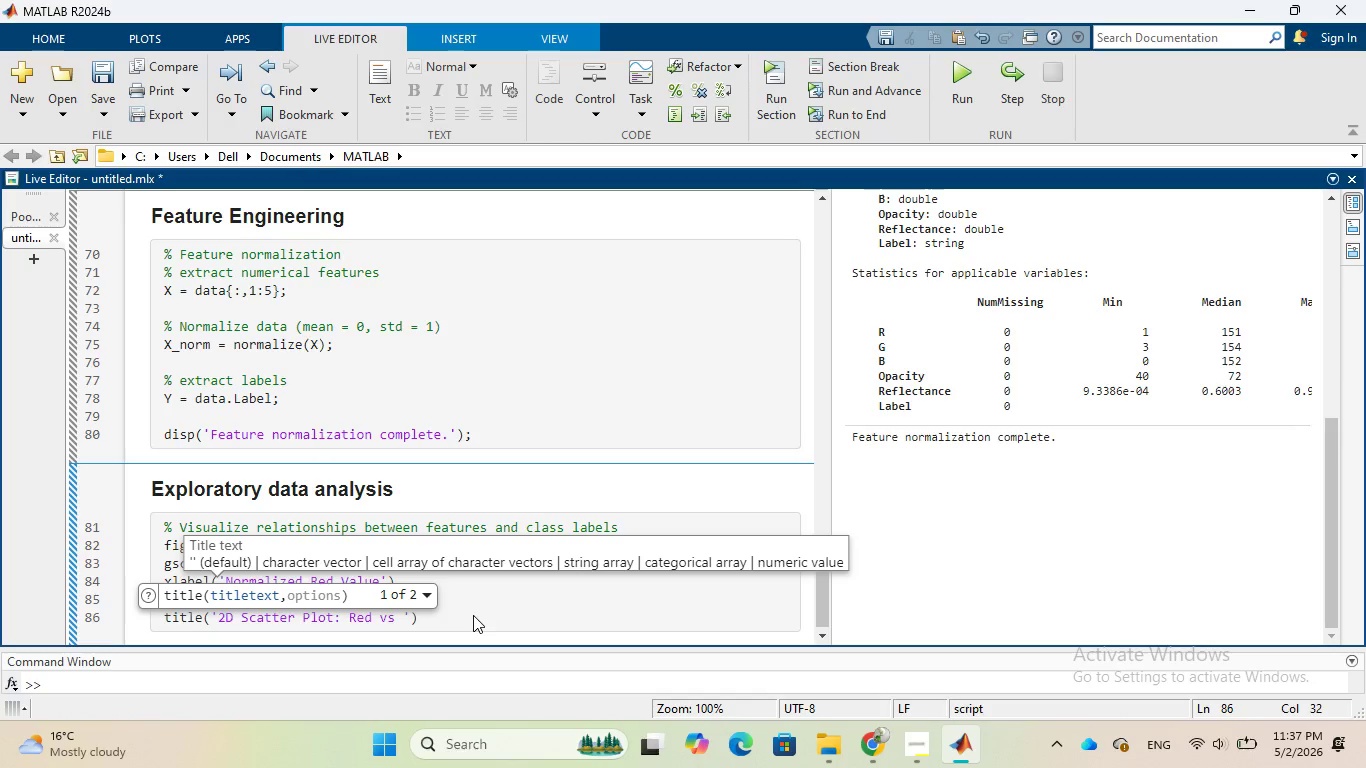 
type(Reflectane by Finish type)
 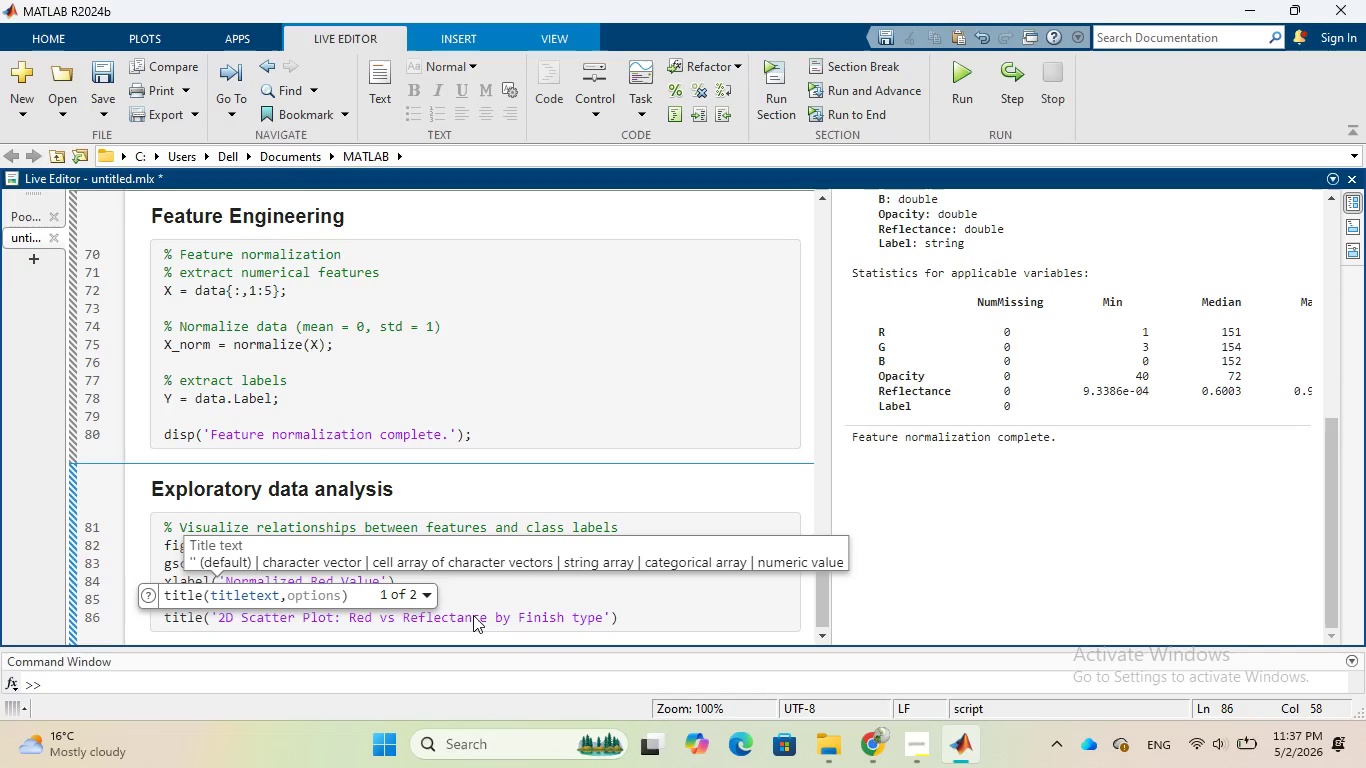 
wait(19.42)
 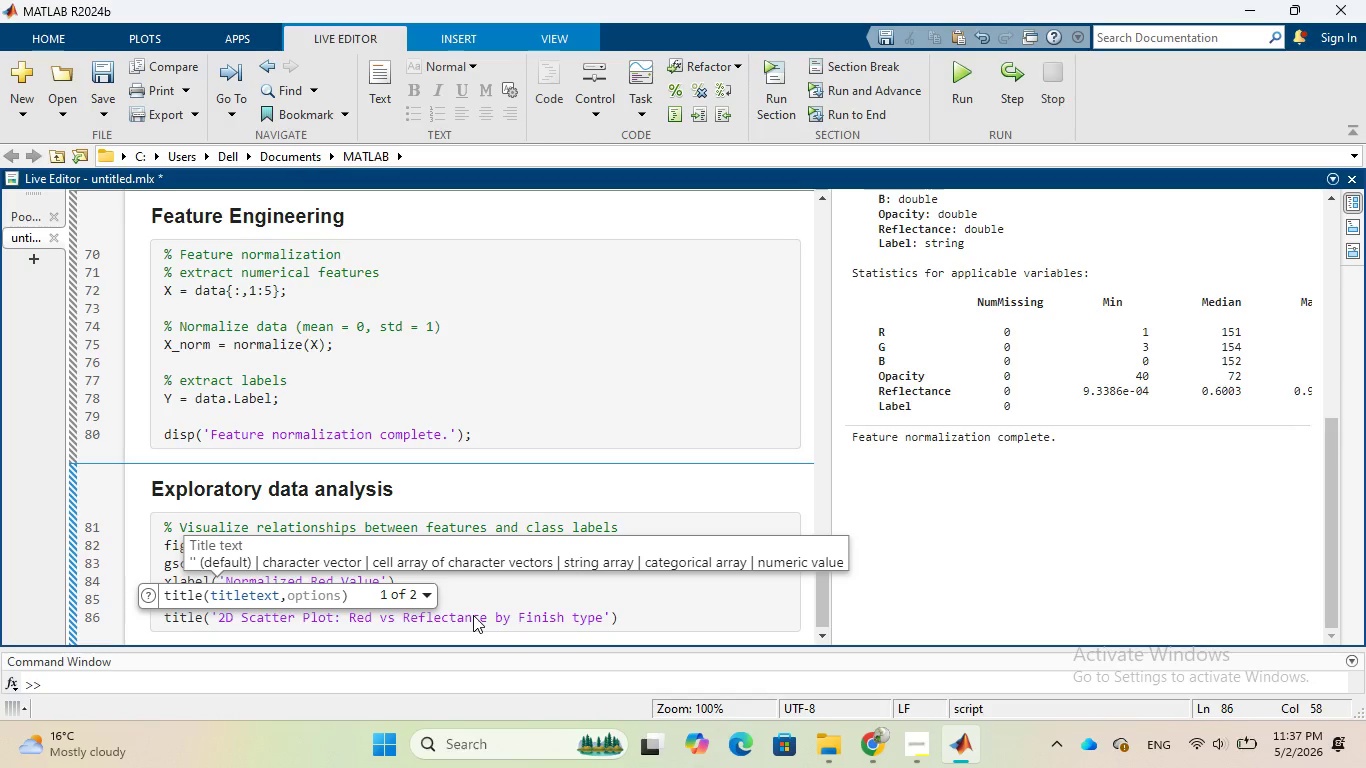 
left_click([653, 611])
 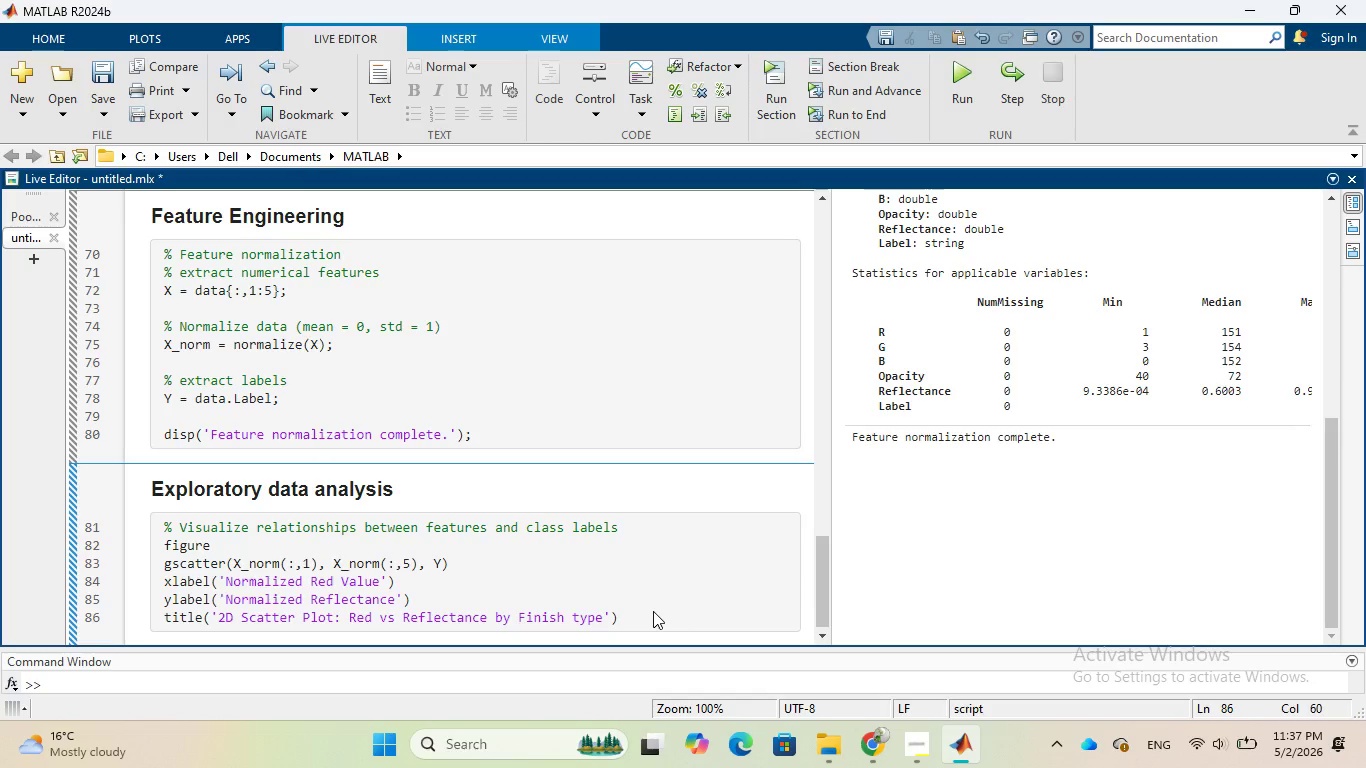 
key(Semicolon)
 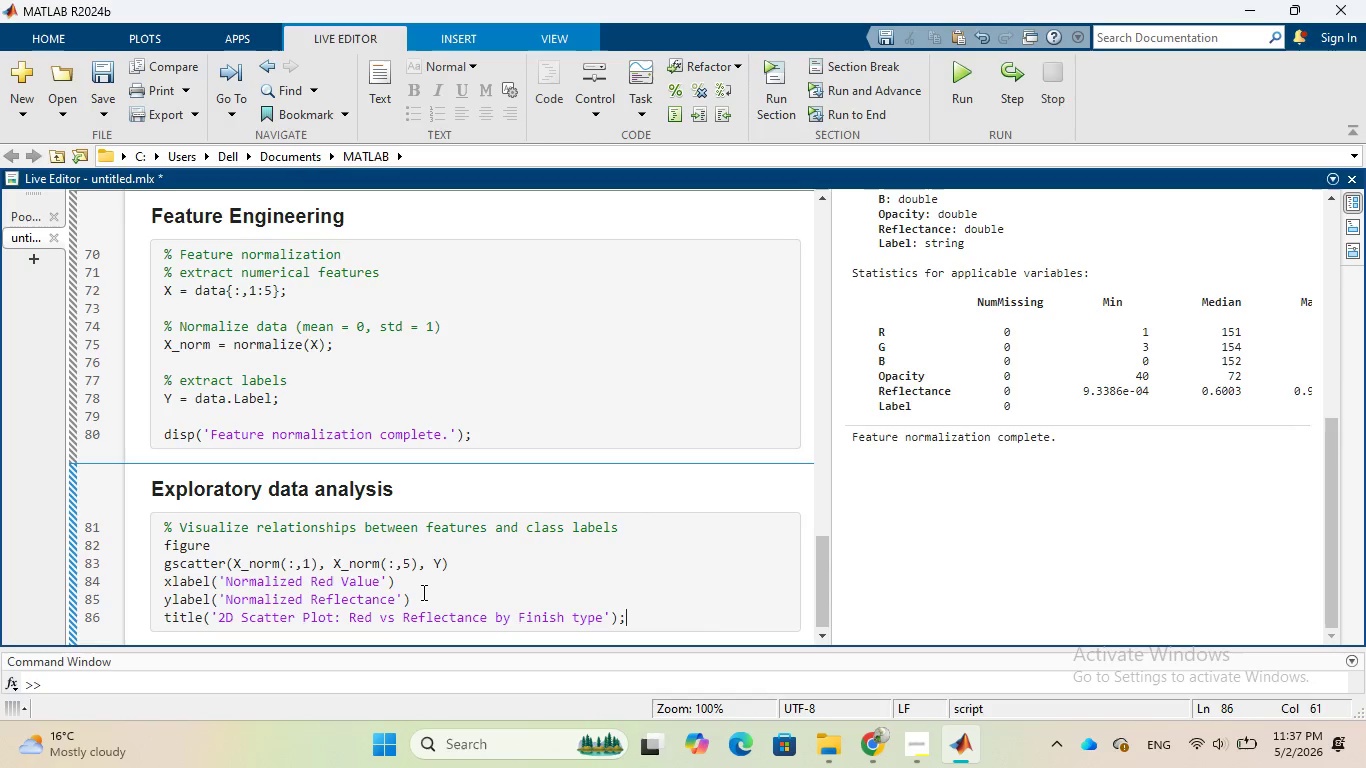 
left_click([421, 591])
 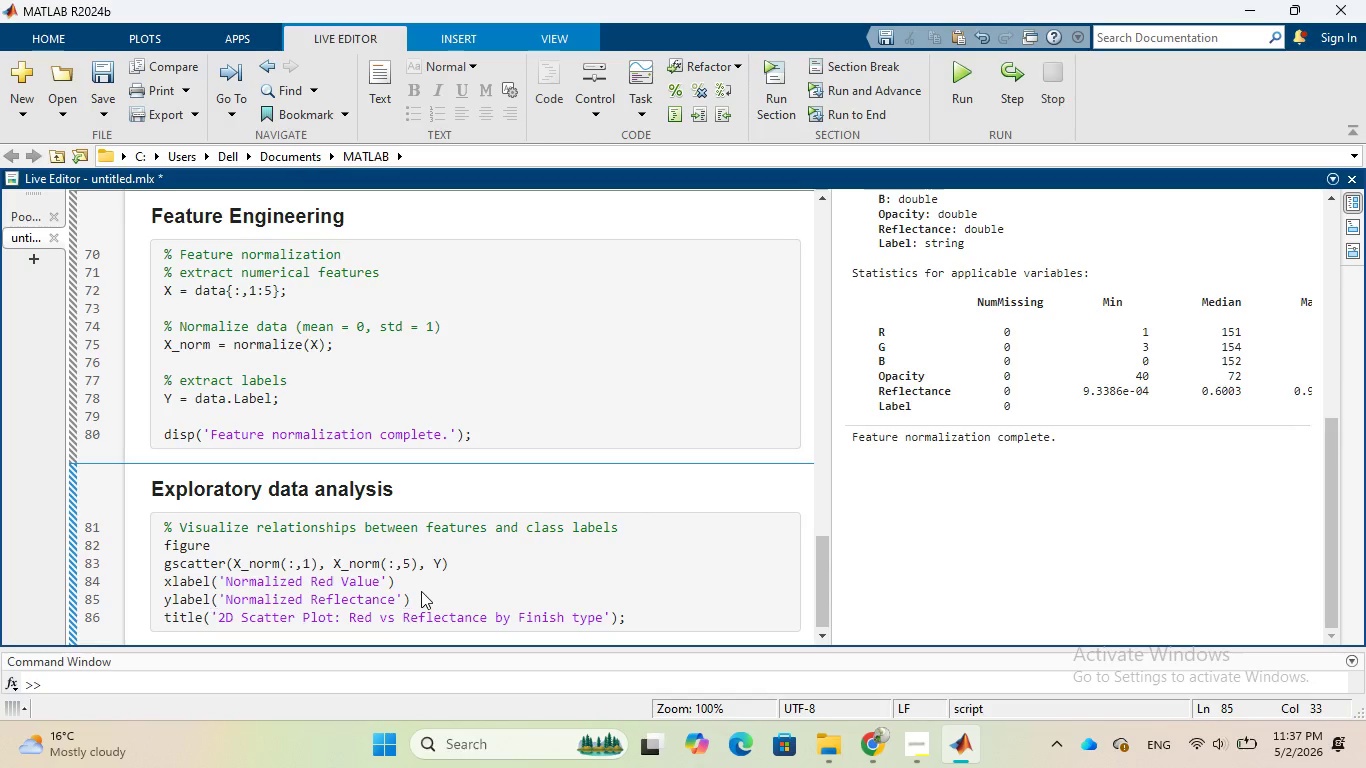 
key(Semicolon)
 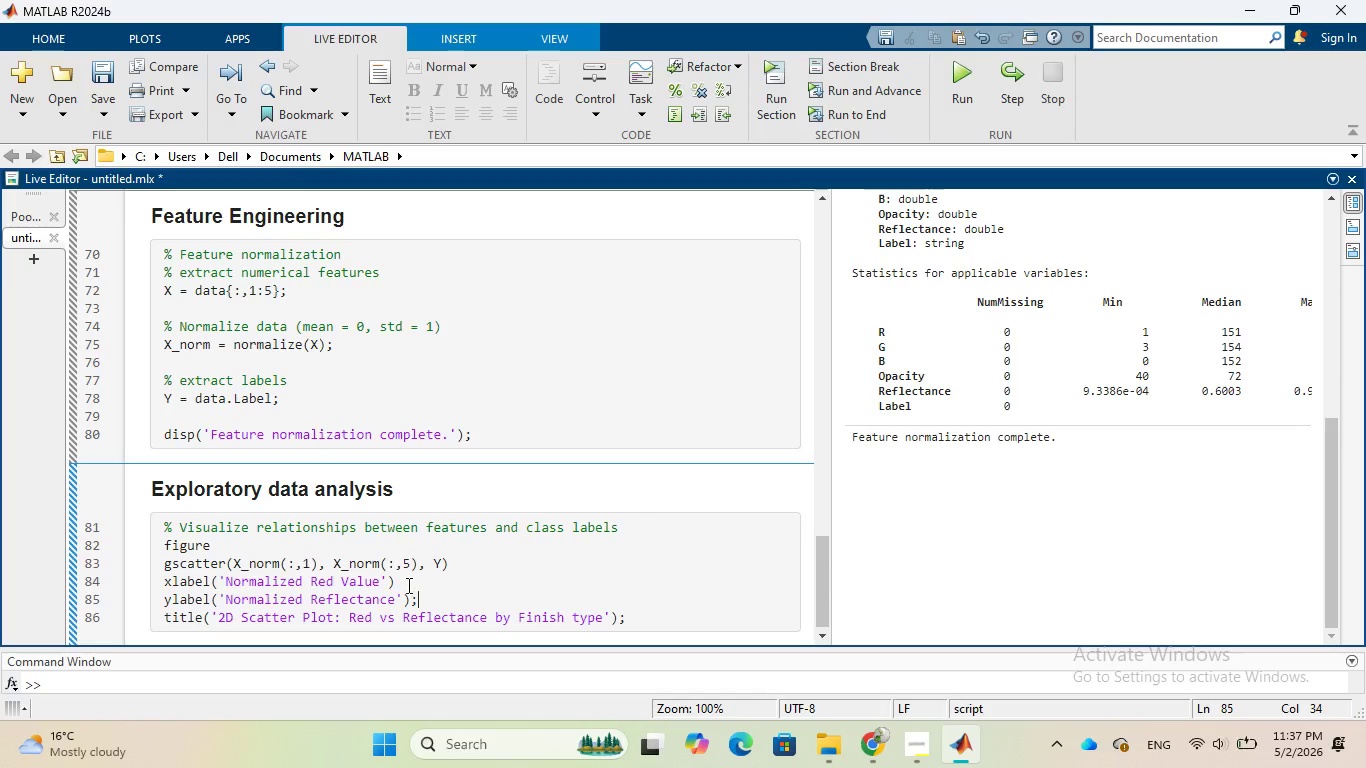 
left_click([407, 585])
 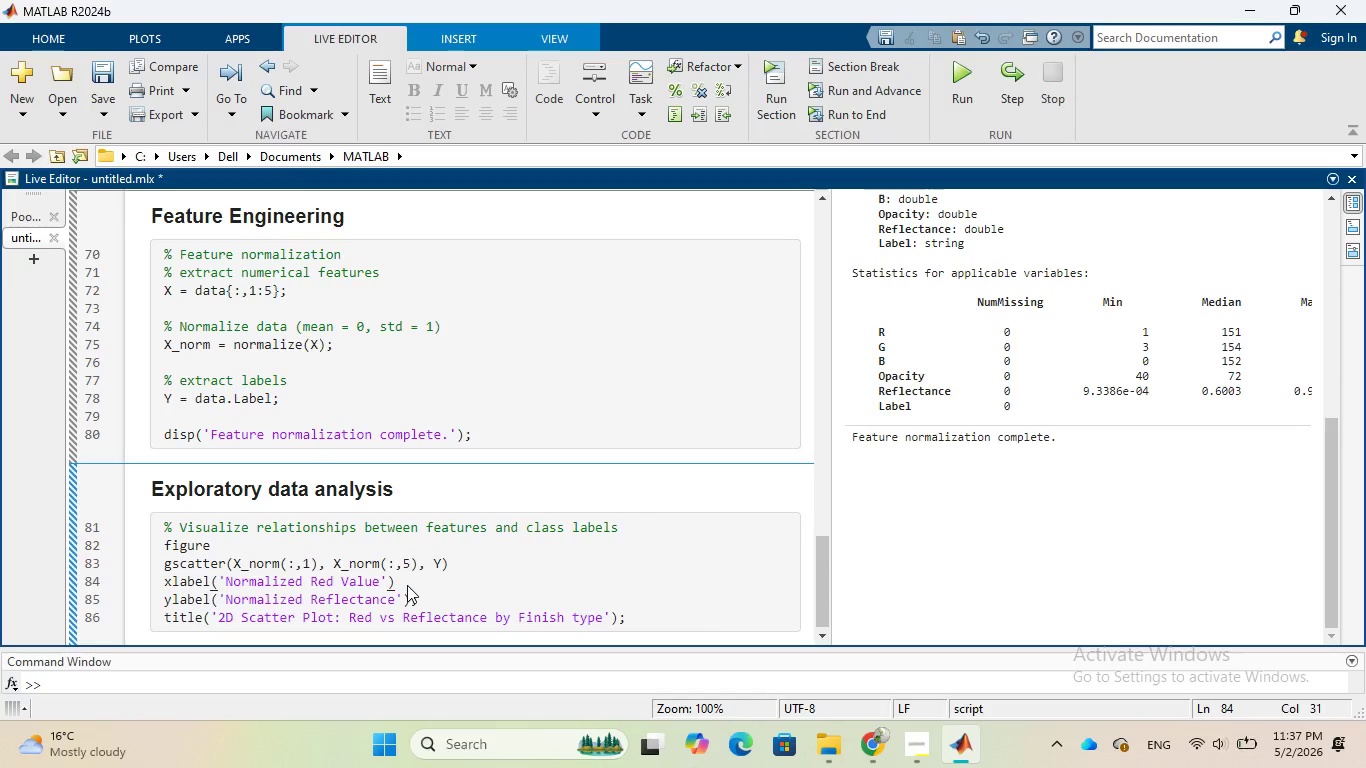 
key(Semicolon)
 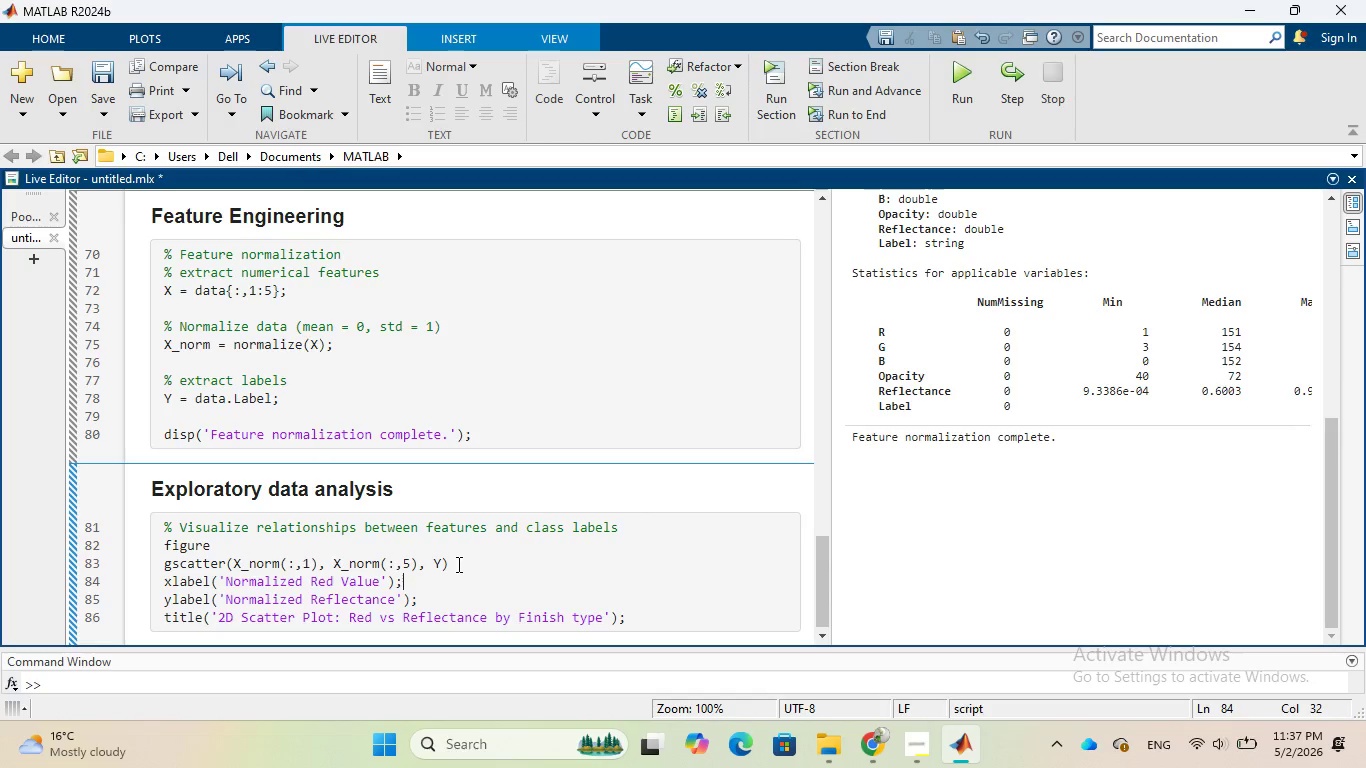 
left_click([450, 562])
 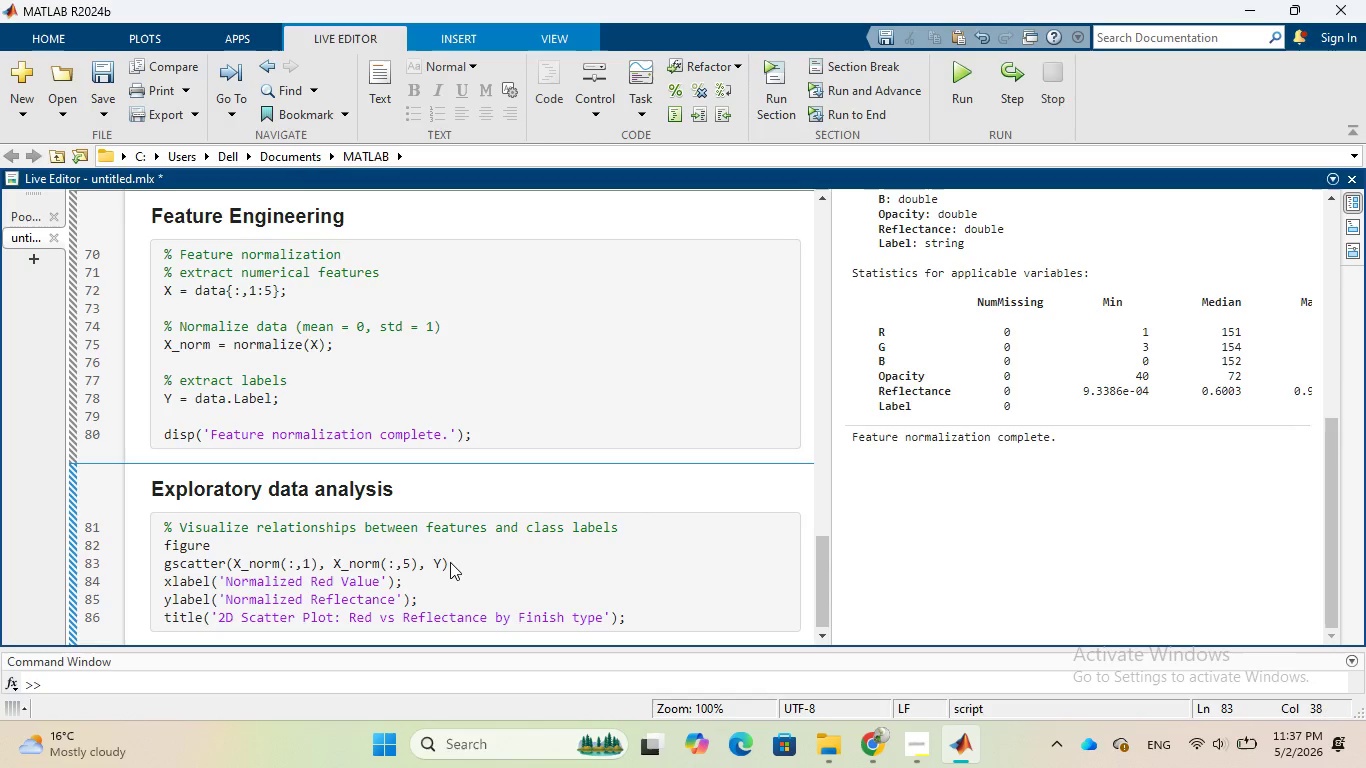 
key(Semicolon)
 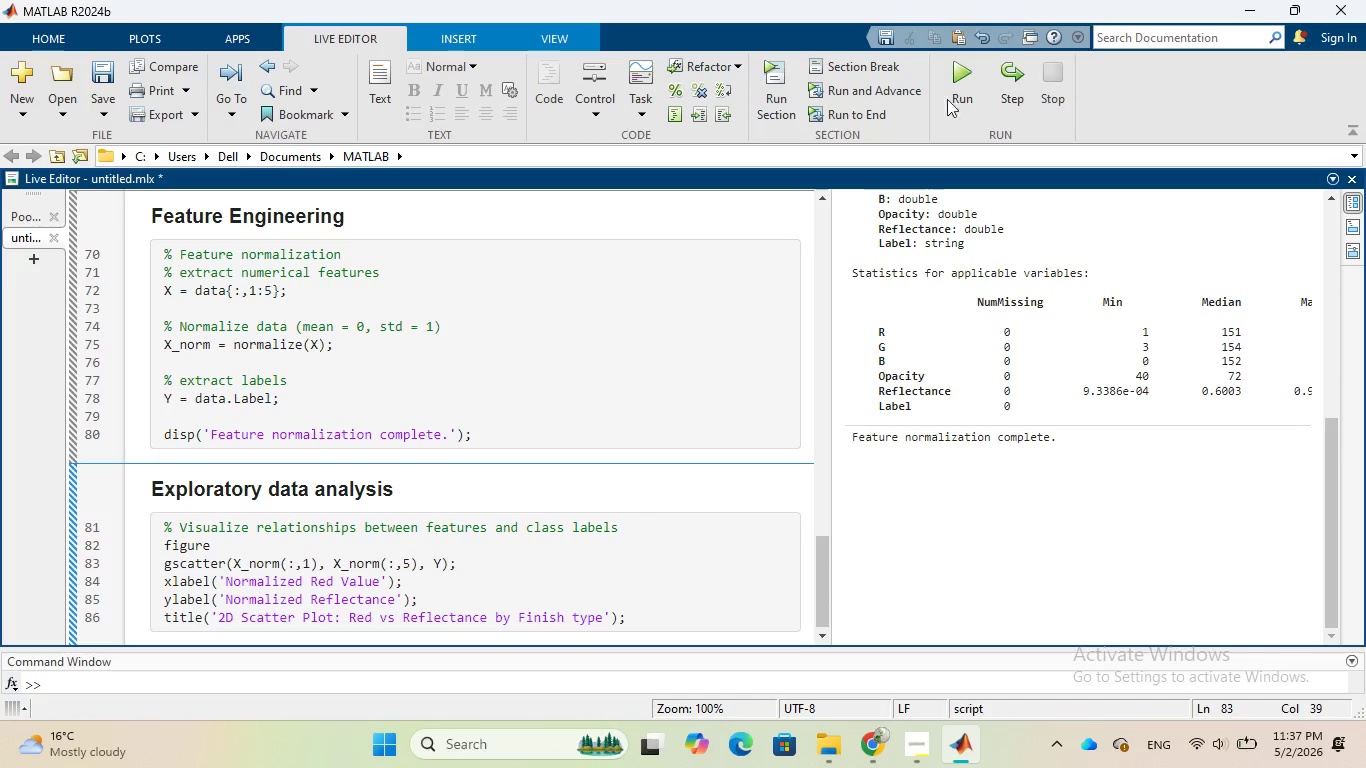 
left_click([977, 85])
 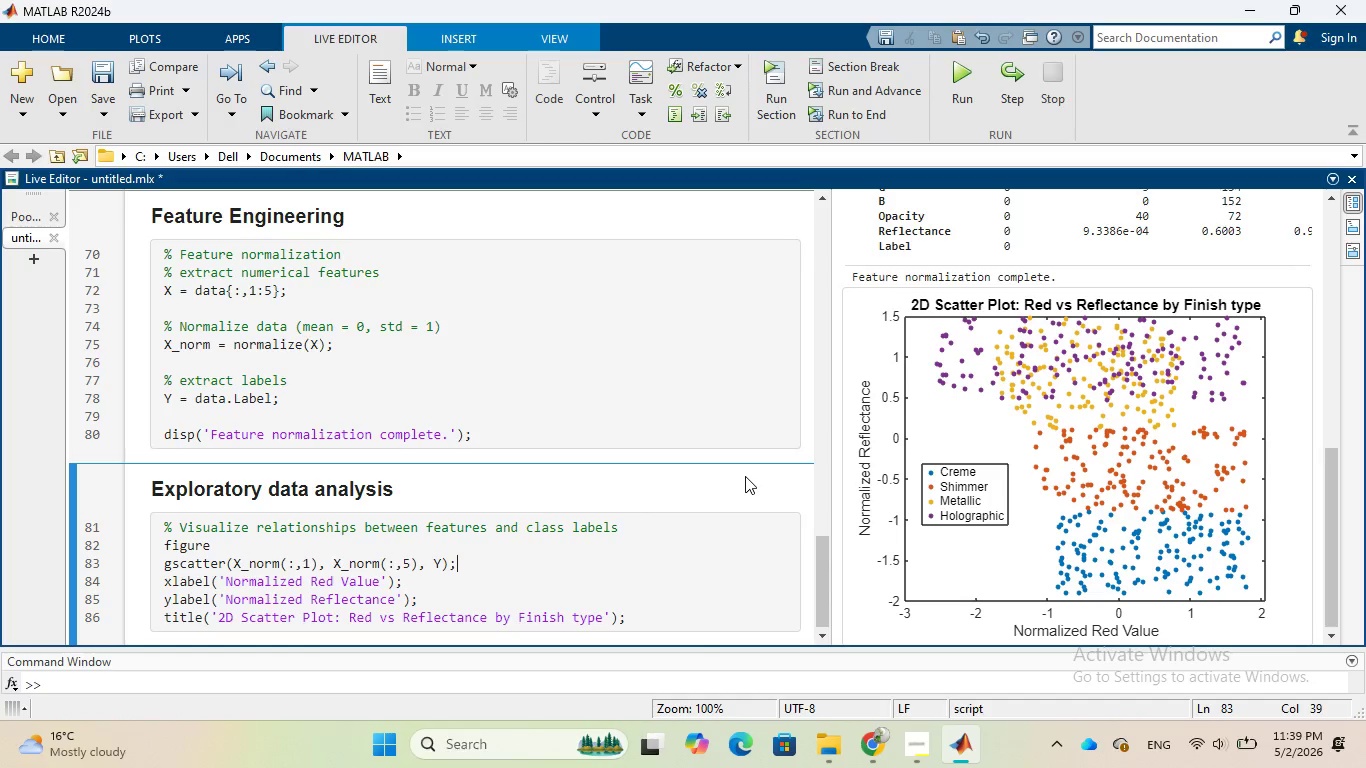 
wait(120.09)
 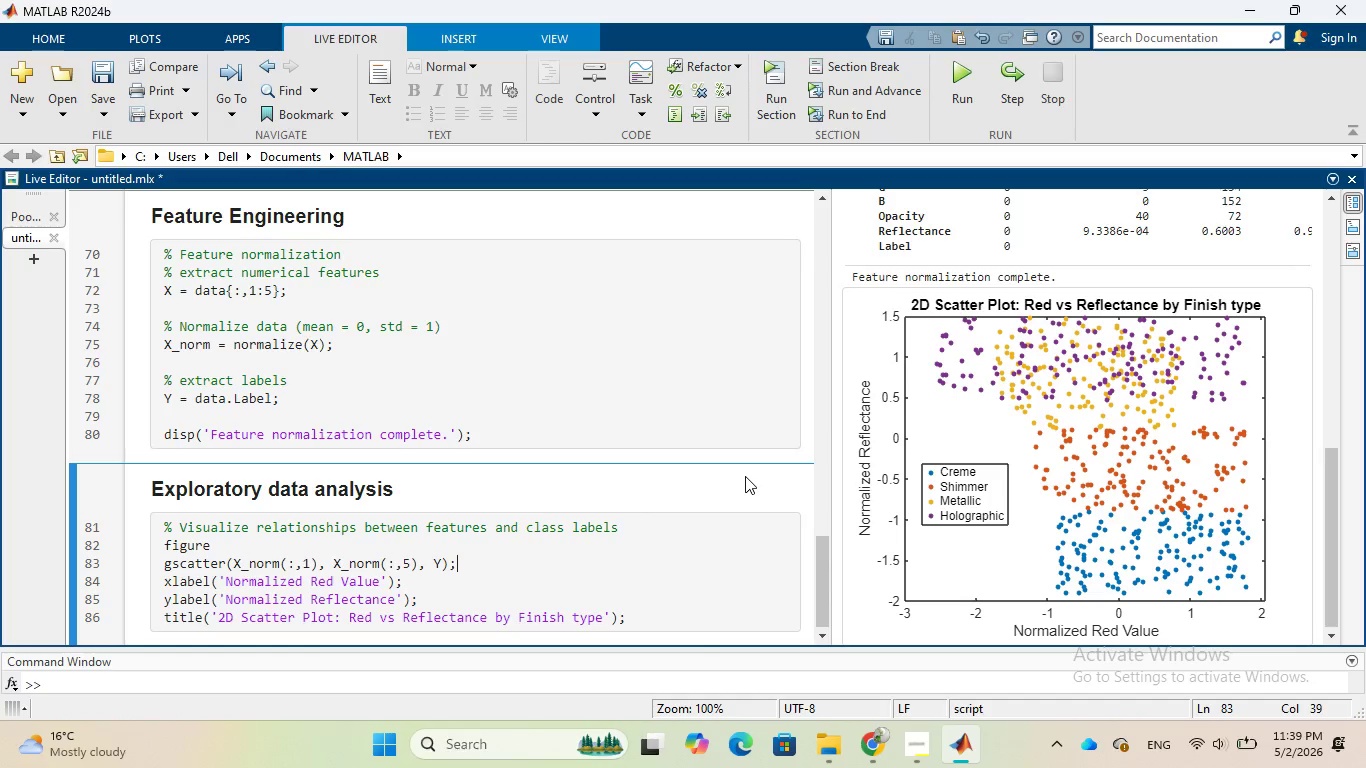 
scroll: coordinate [681, 511], scroll_direction: down, amount: 2.0
 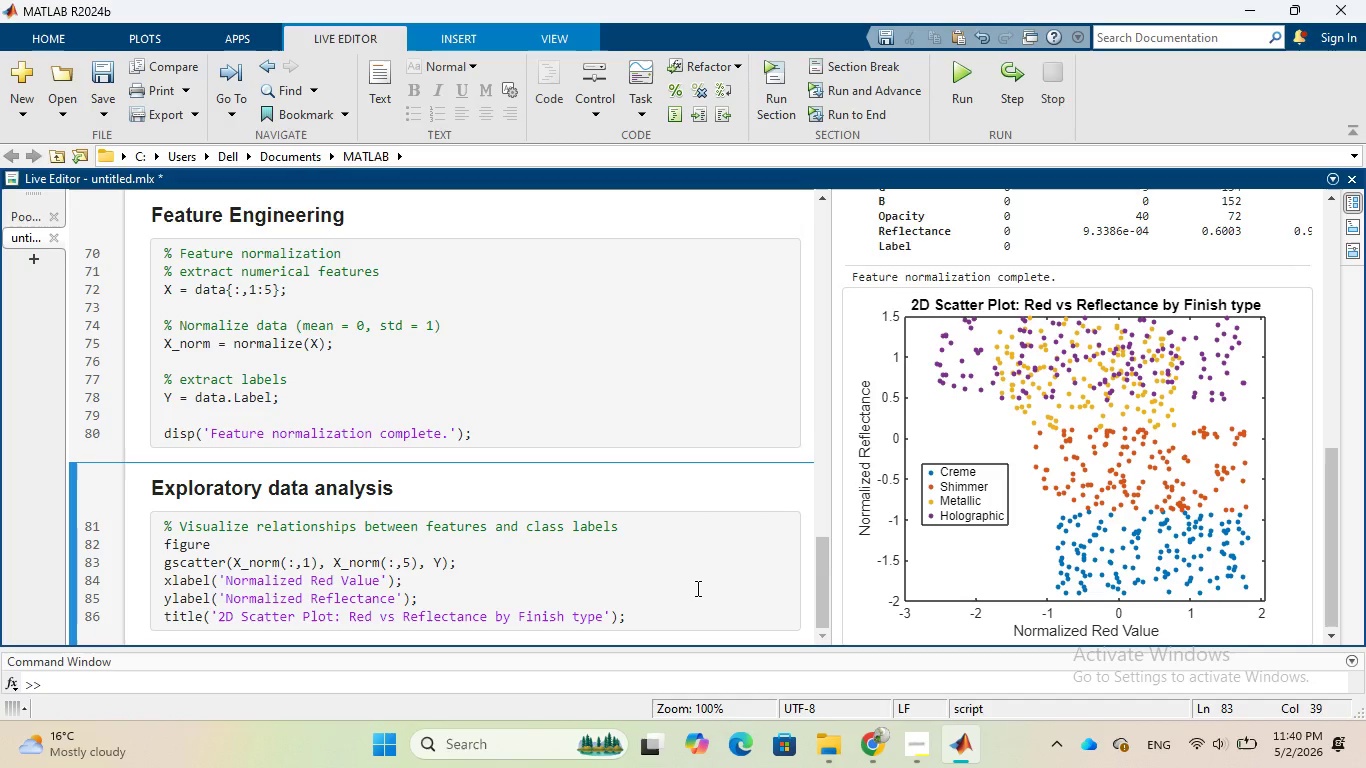 
left_click([702, 612])
 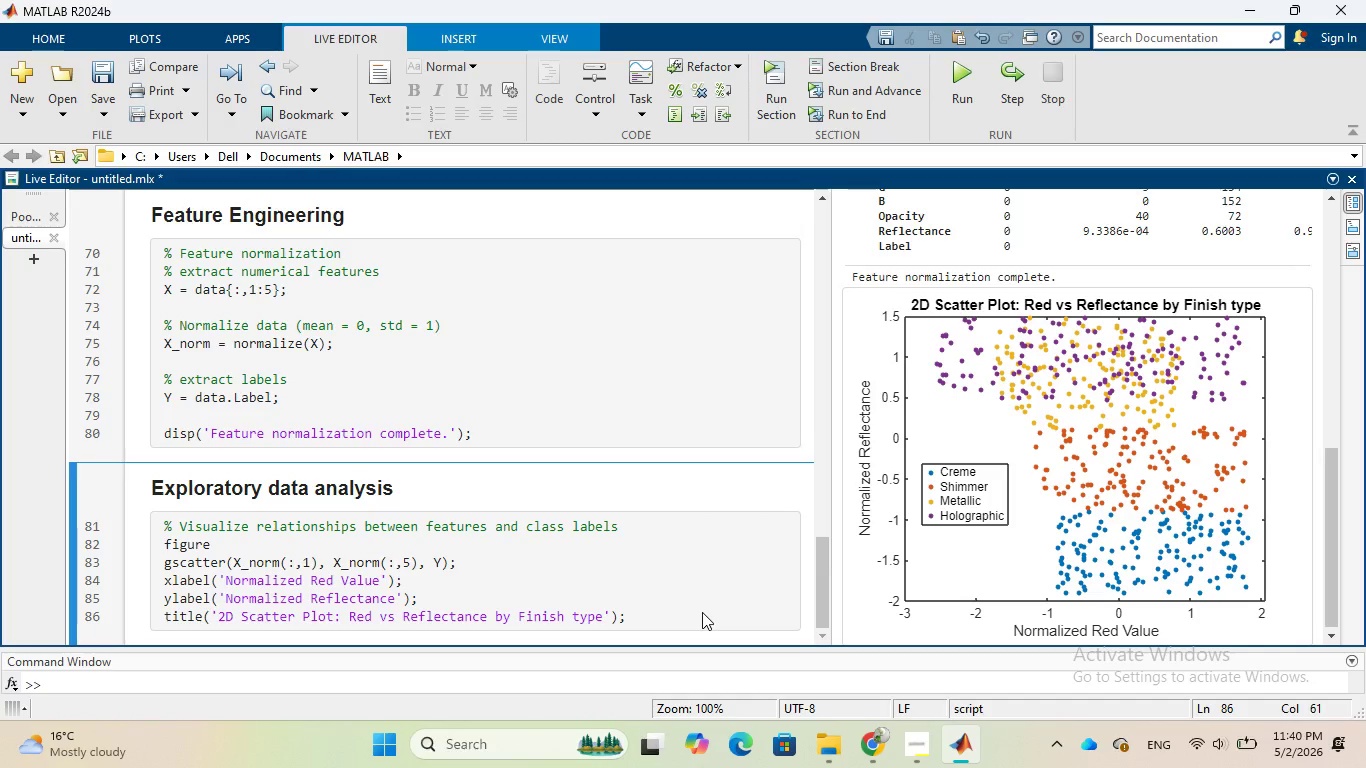 
key(Enter)
 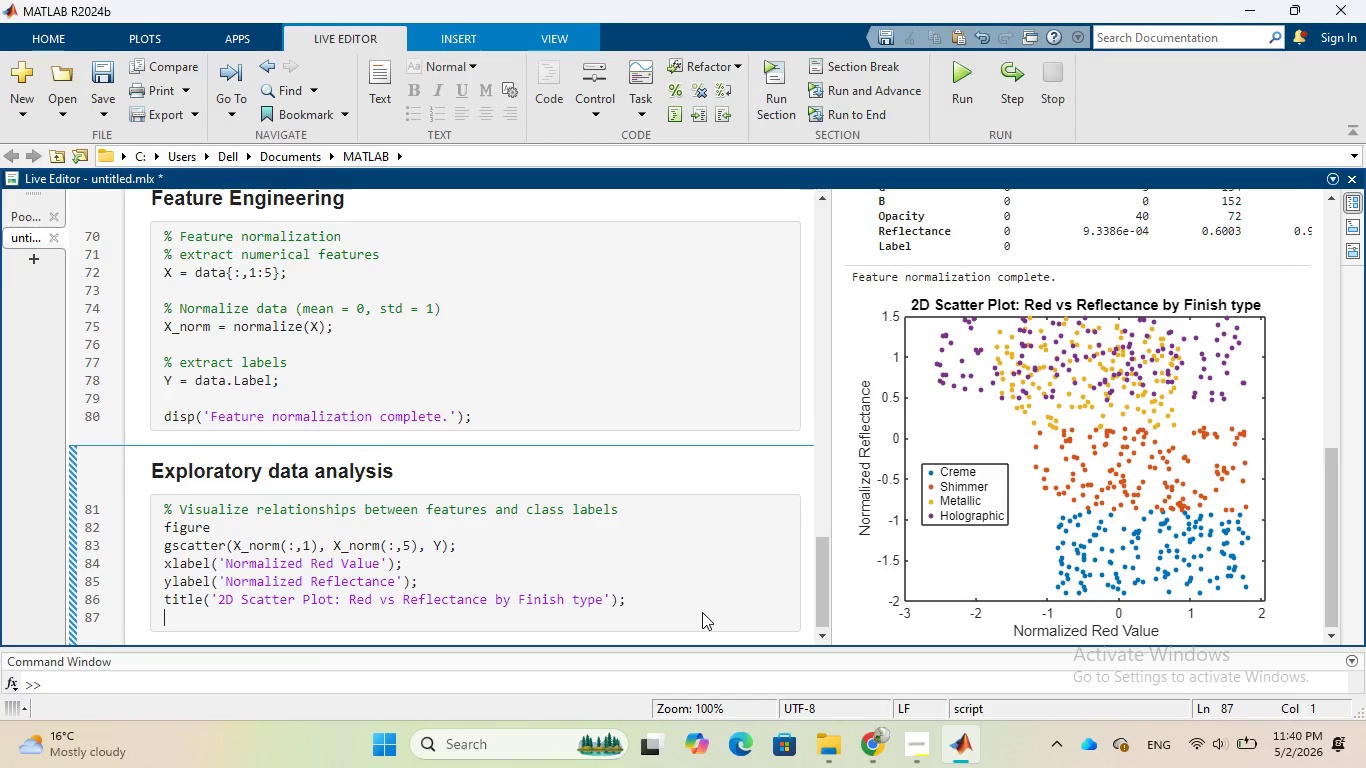 
wait(5.59)
 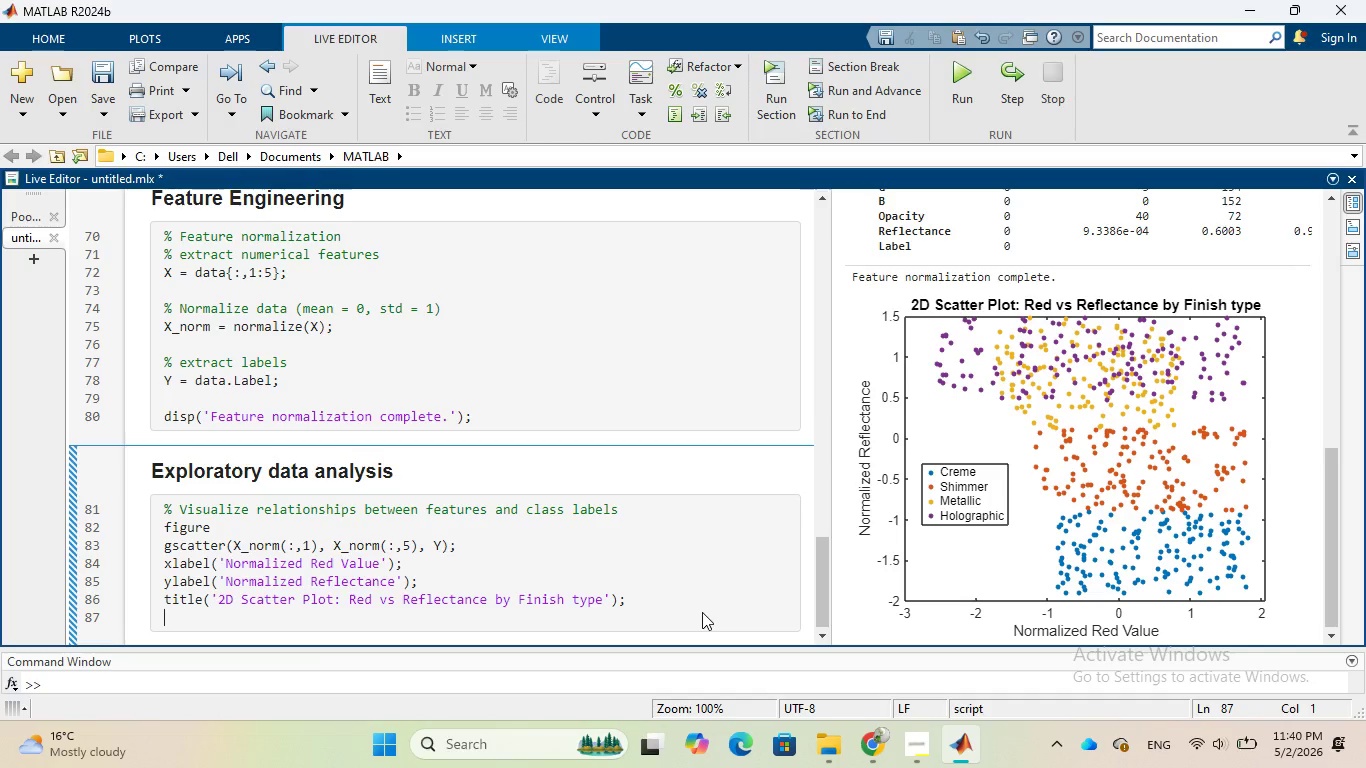 
type(%% 3D sCA)
key(Backspace)
key(Backspace)
key(Backspace)
key(Backspace)
type( Scatter Plot)
 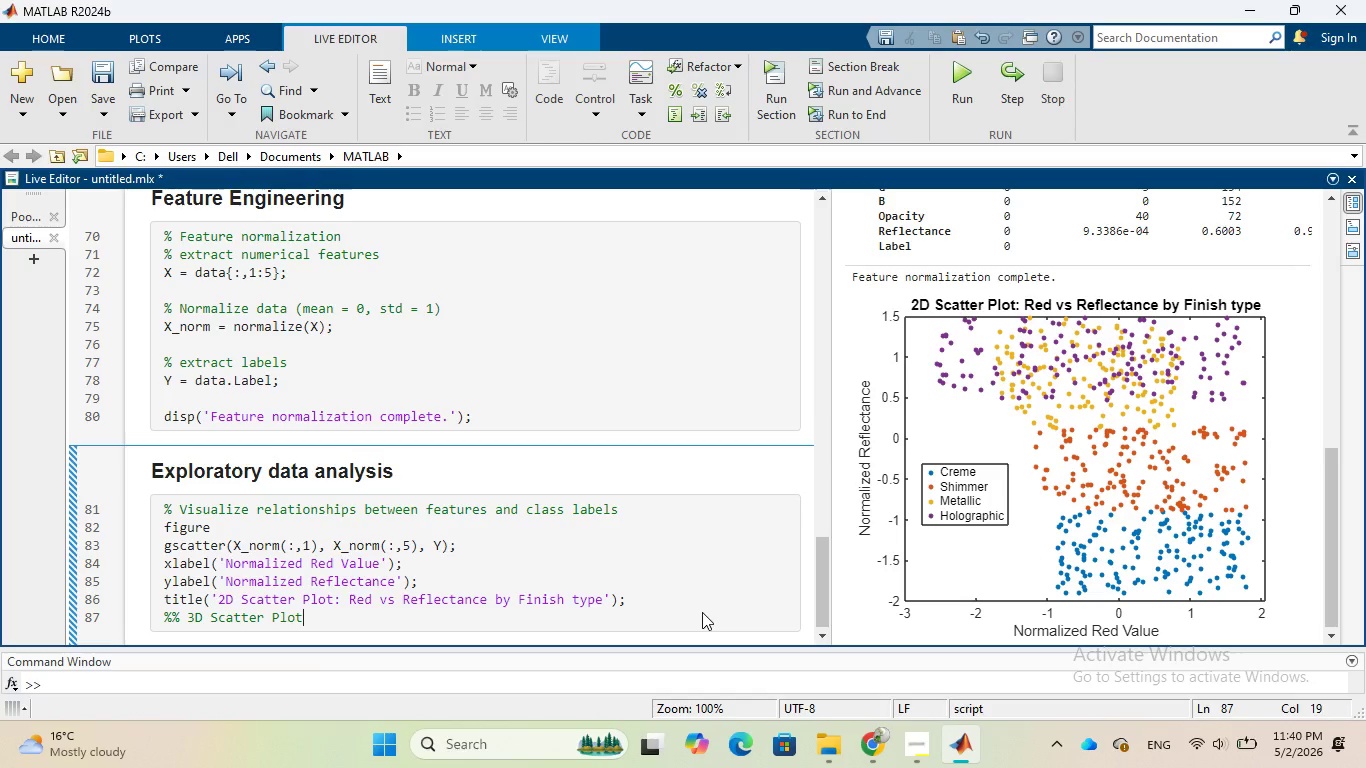 
wait(5.2)
 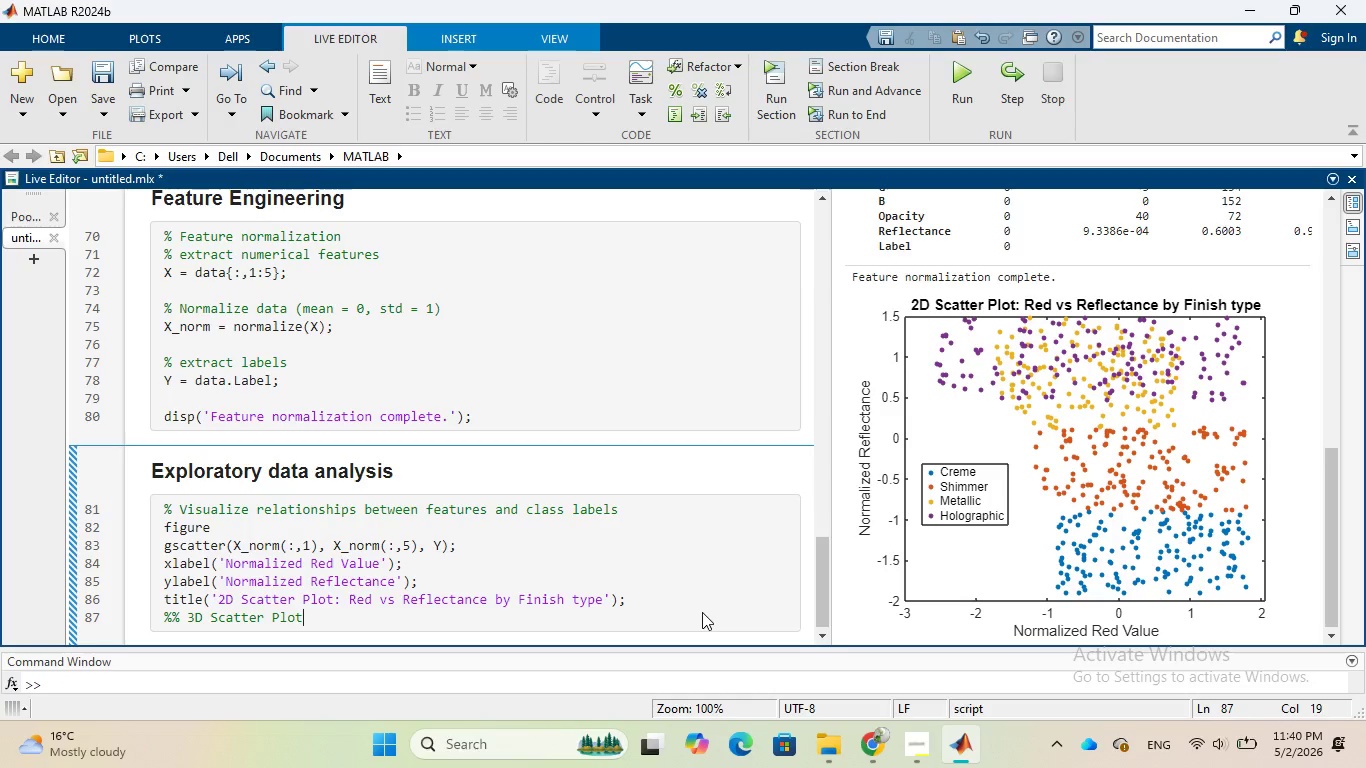 
key(Enter)
 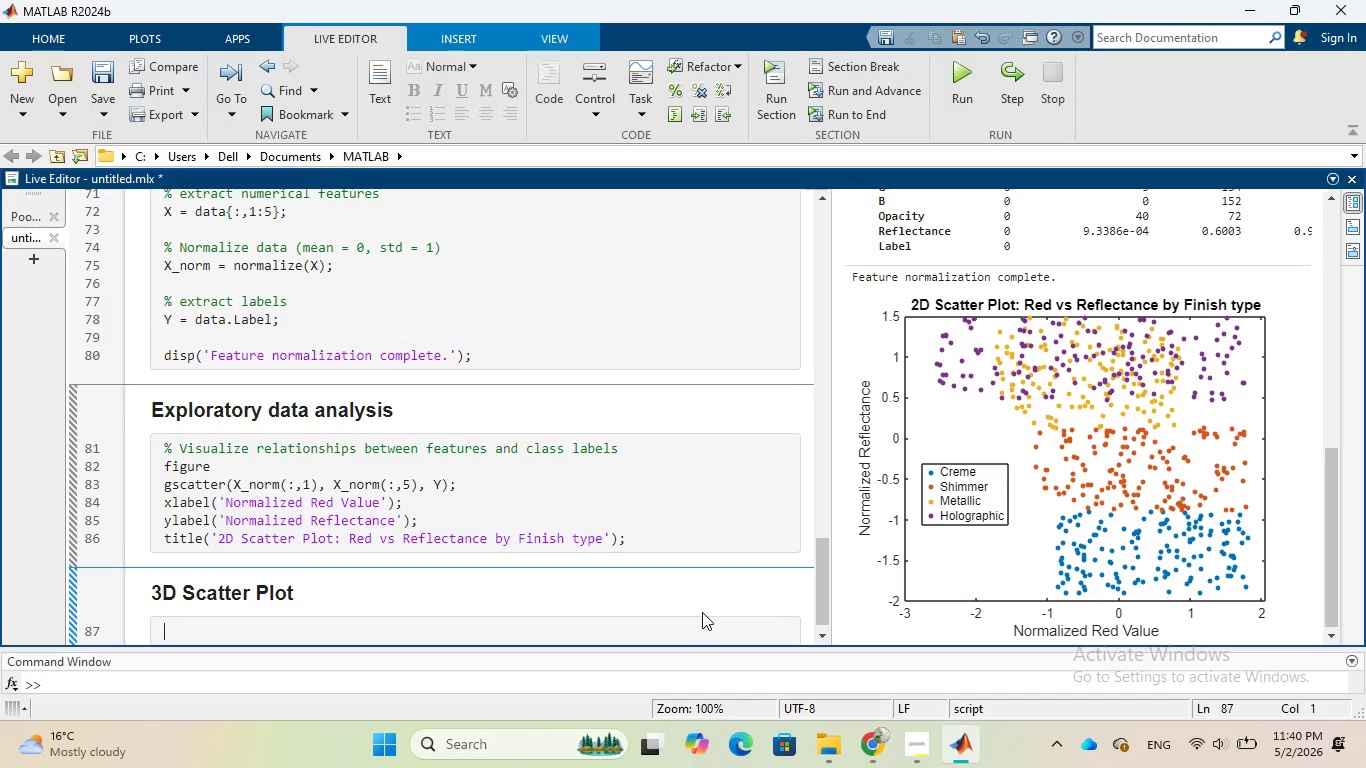 
wait(21.75)
 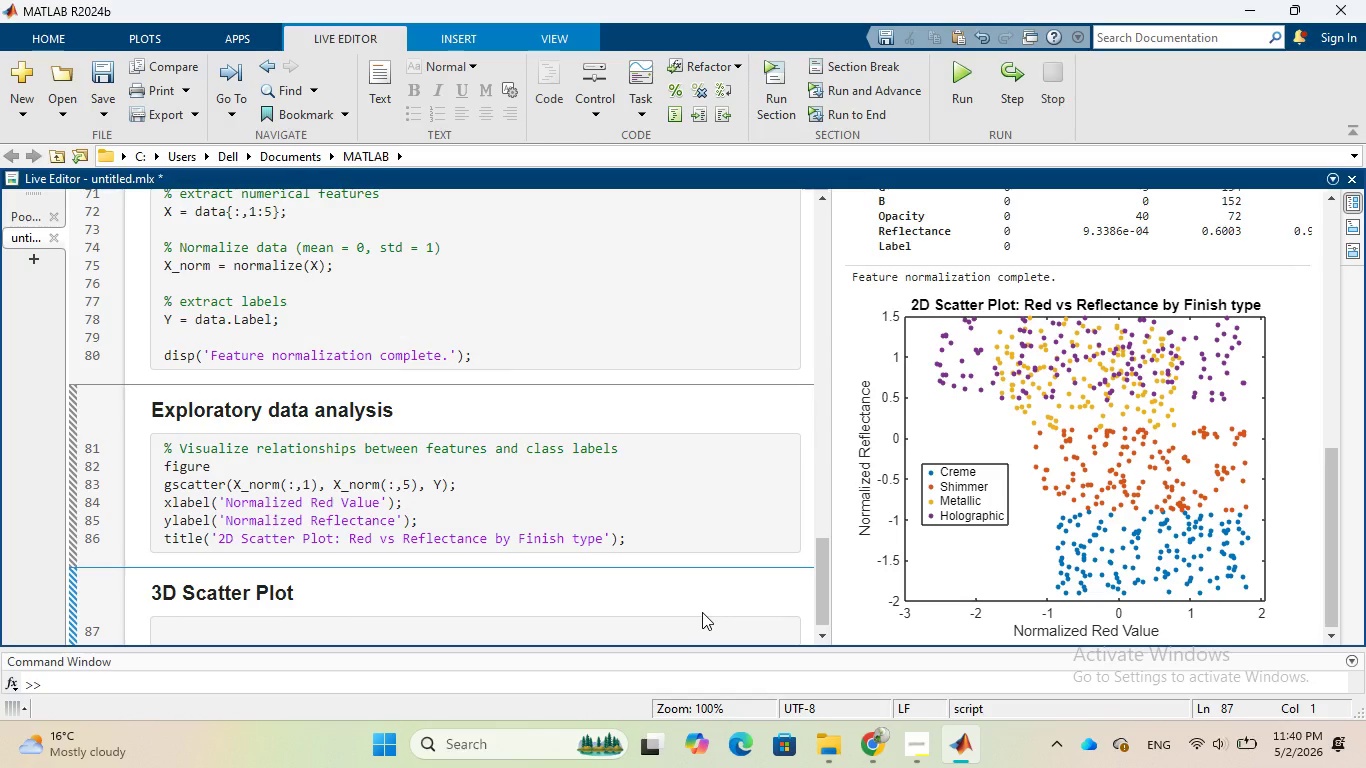 
type(% 3D plot visualization)
 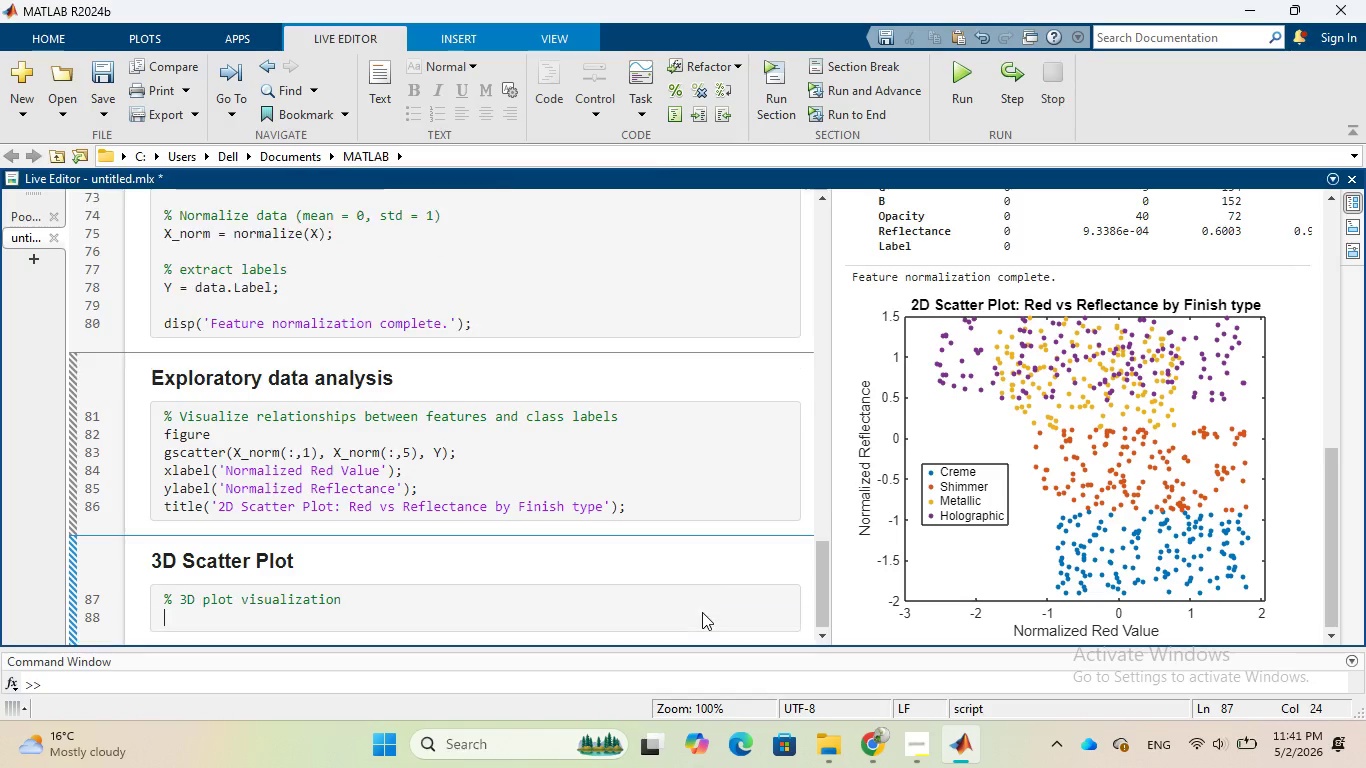 
key(Enter)
 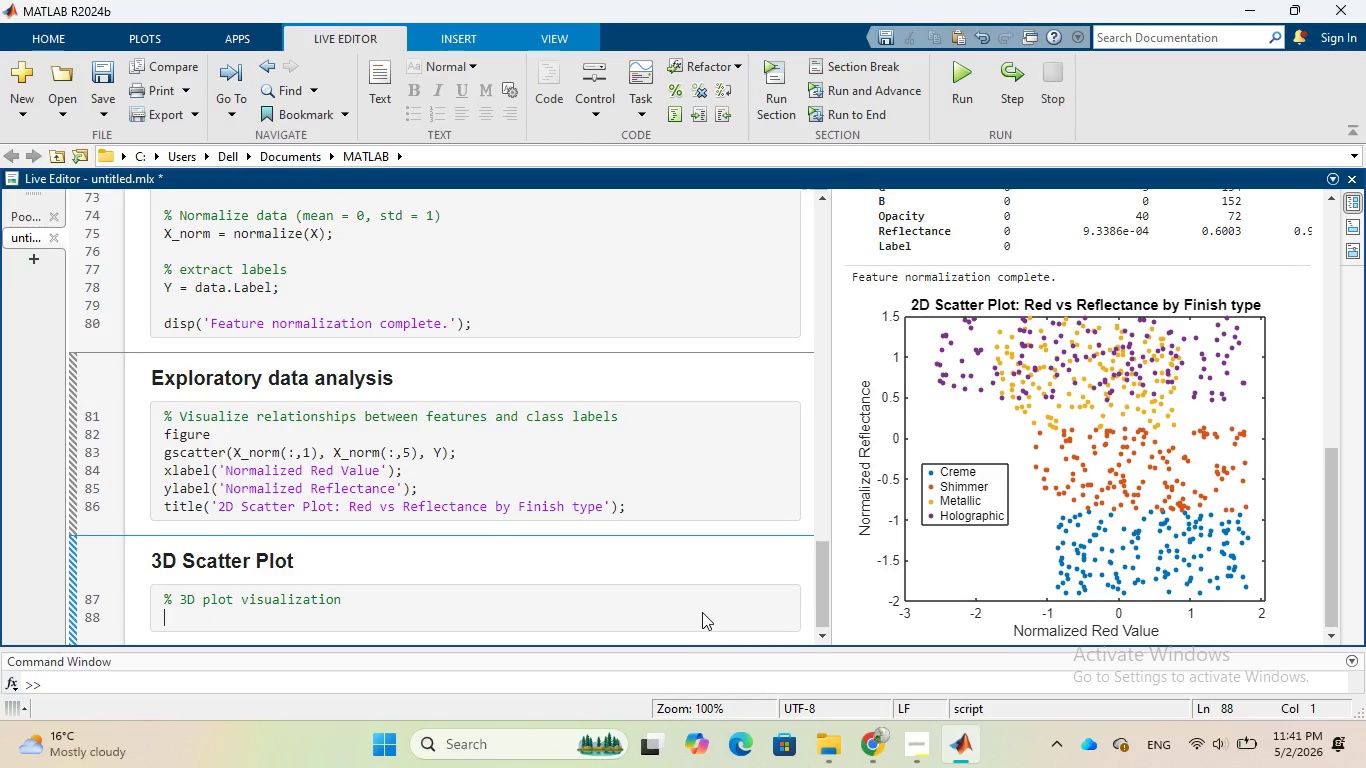 
type(figure)
 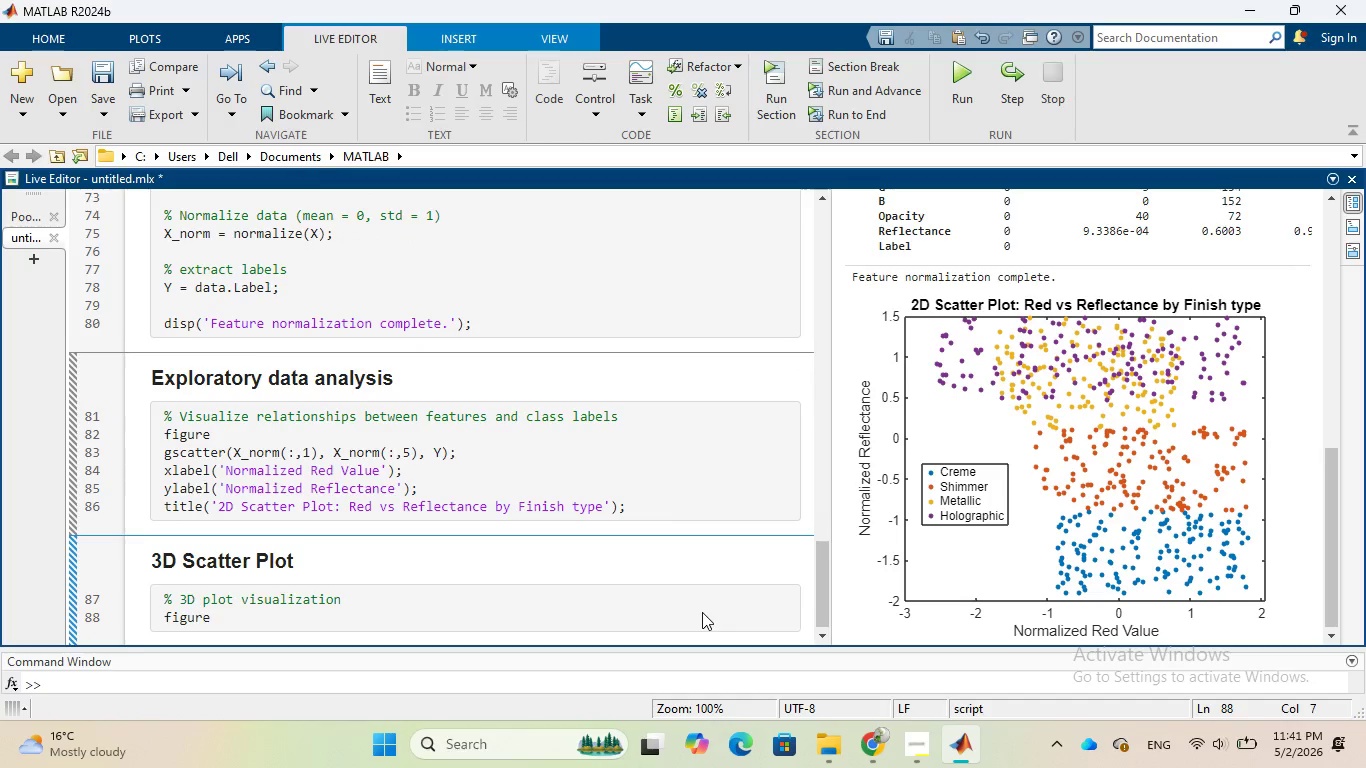 
key(Enter)
 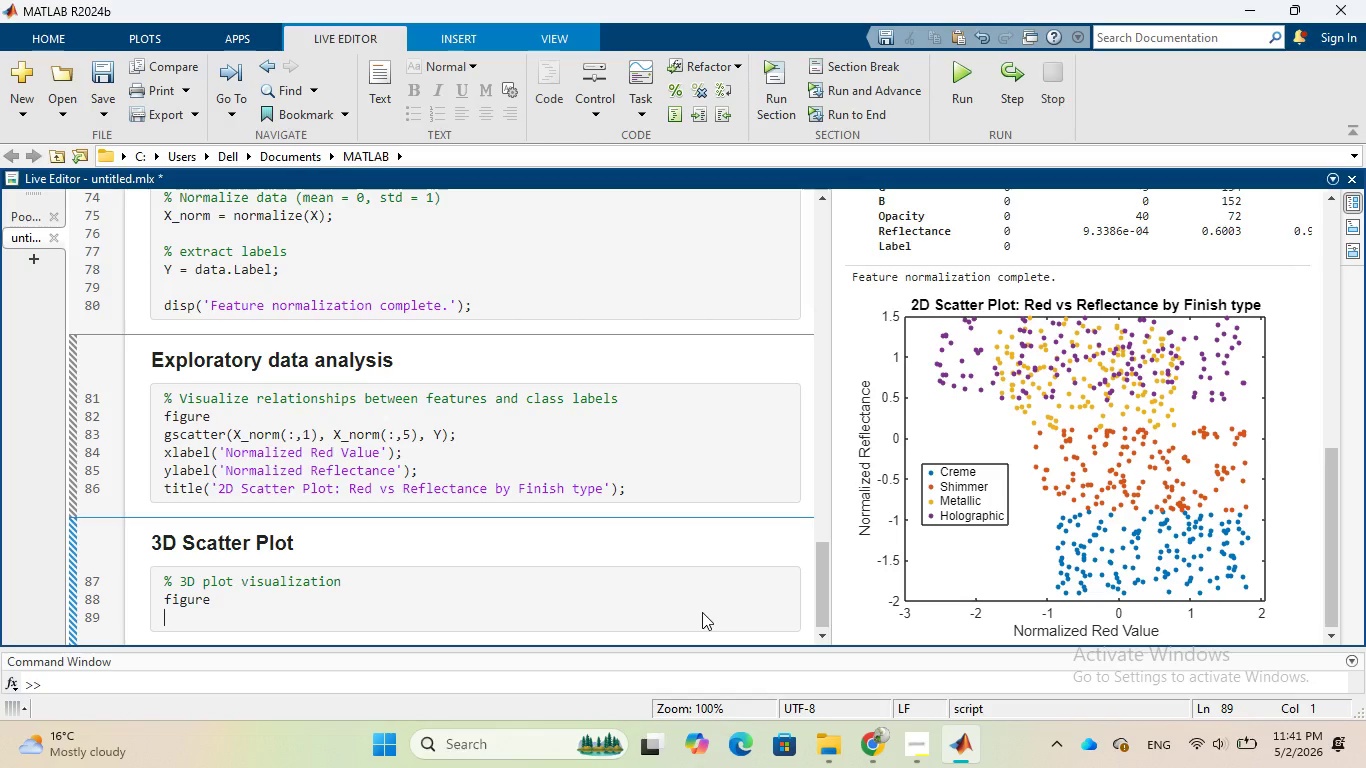 
wait(5.01)
 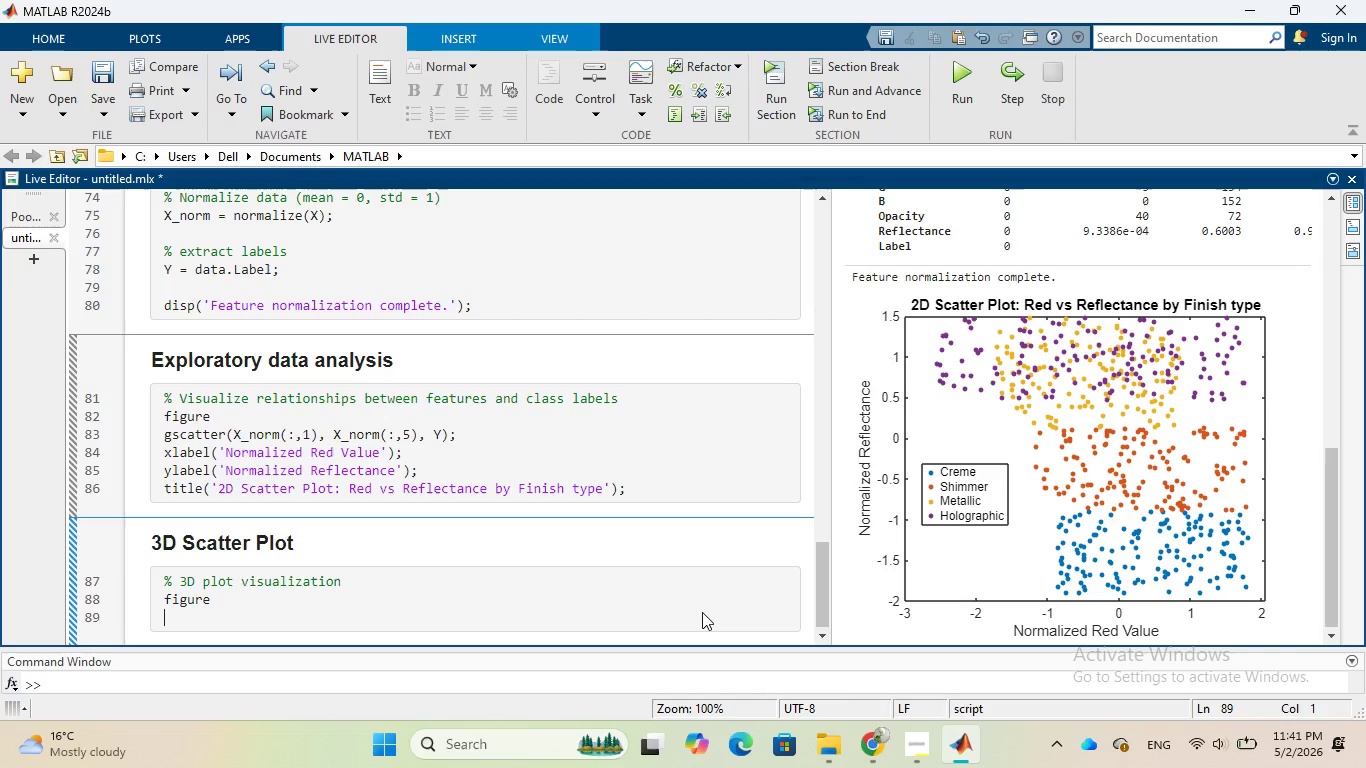 
type(scattr)
 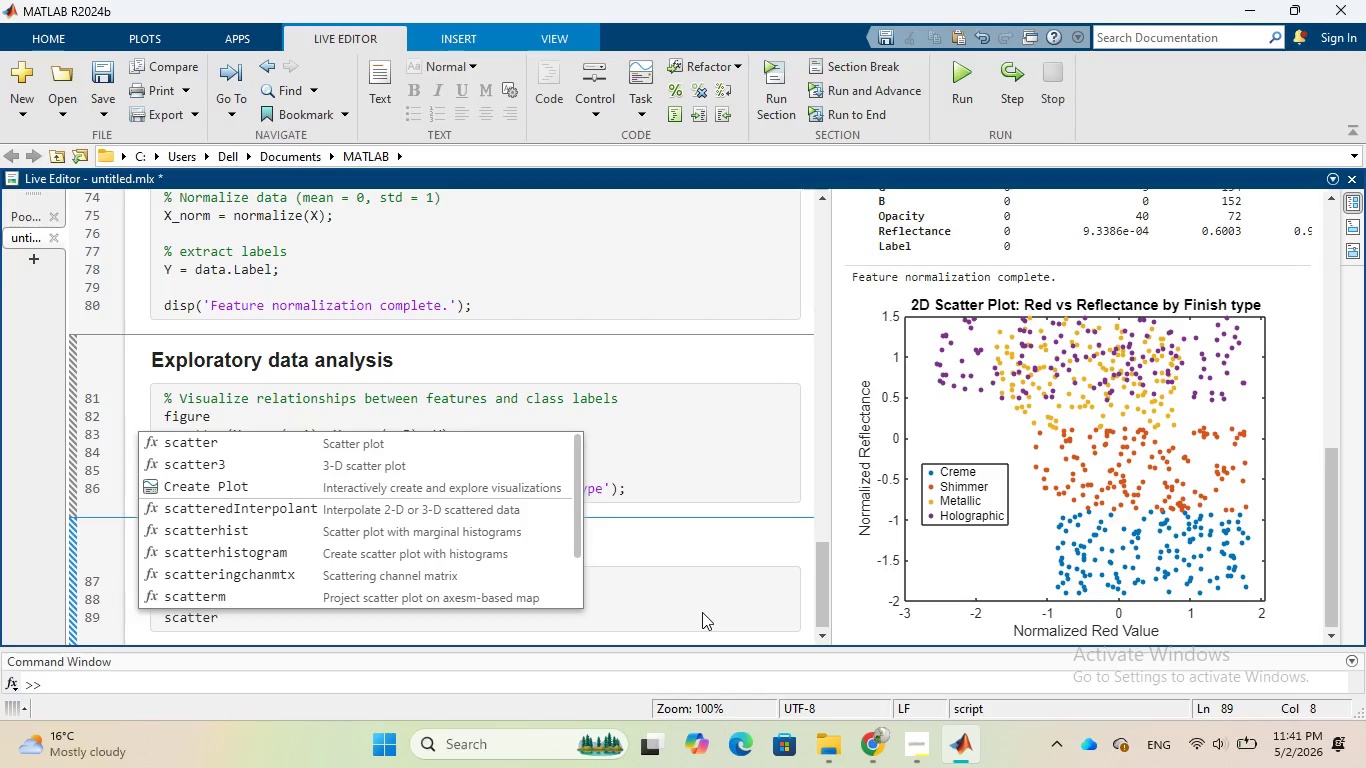 
hold_key(key=E, duration=0.38)
 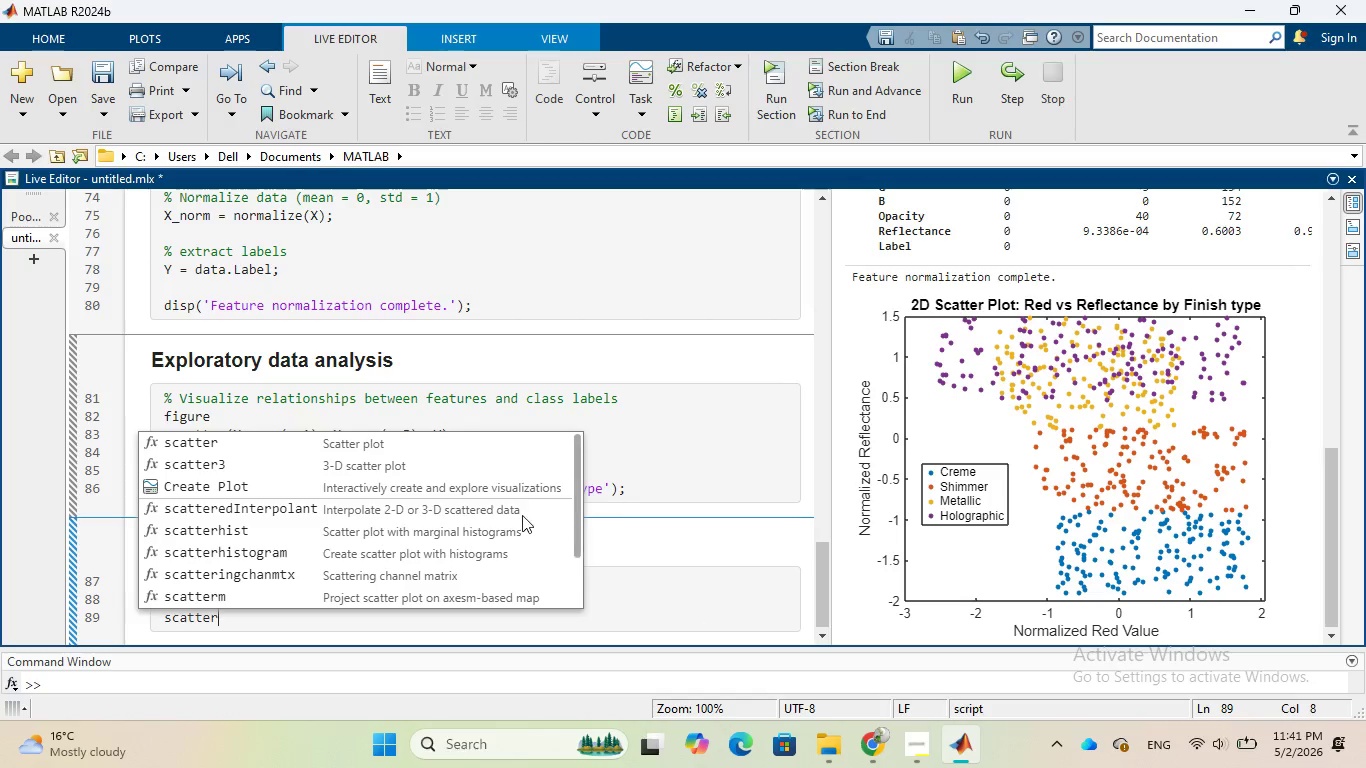 
left_click([355, 467])
 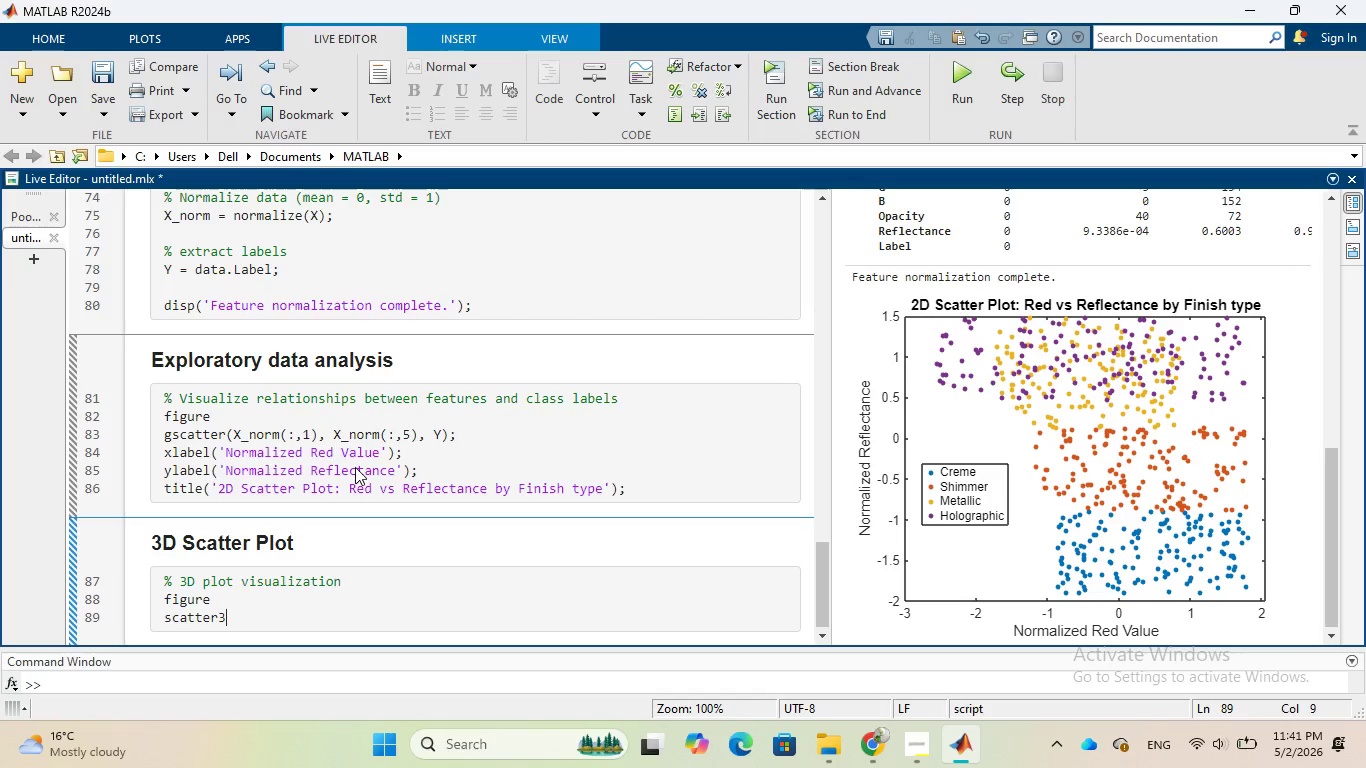 
type((X_norm)
 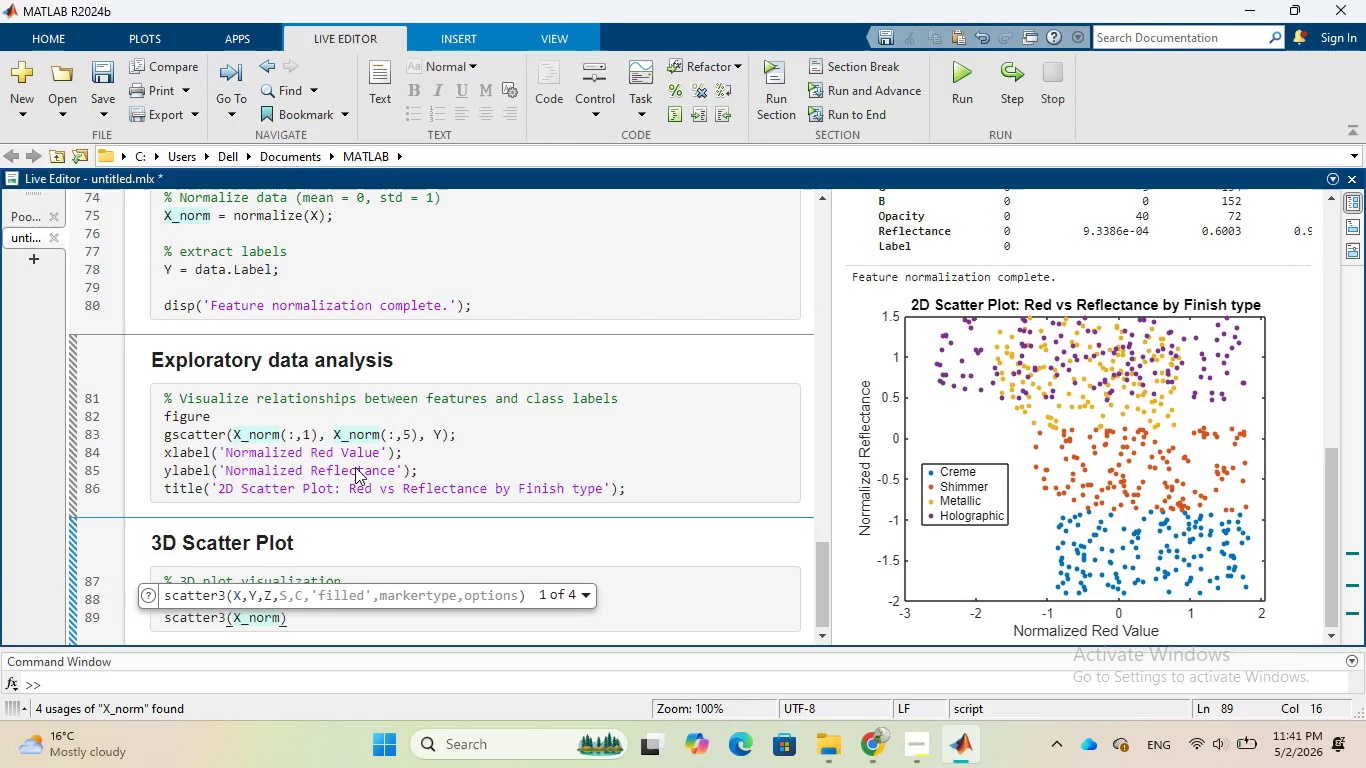 
key(Shift+9)
 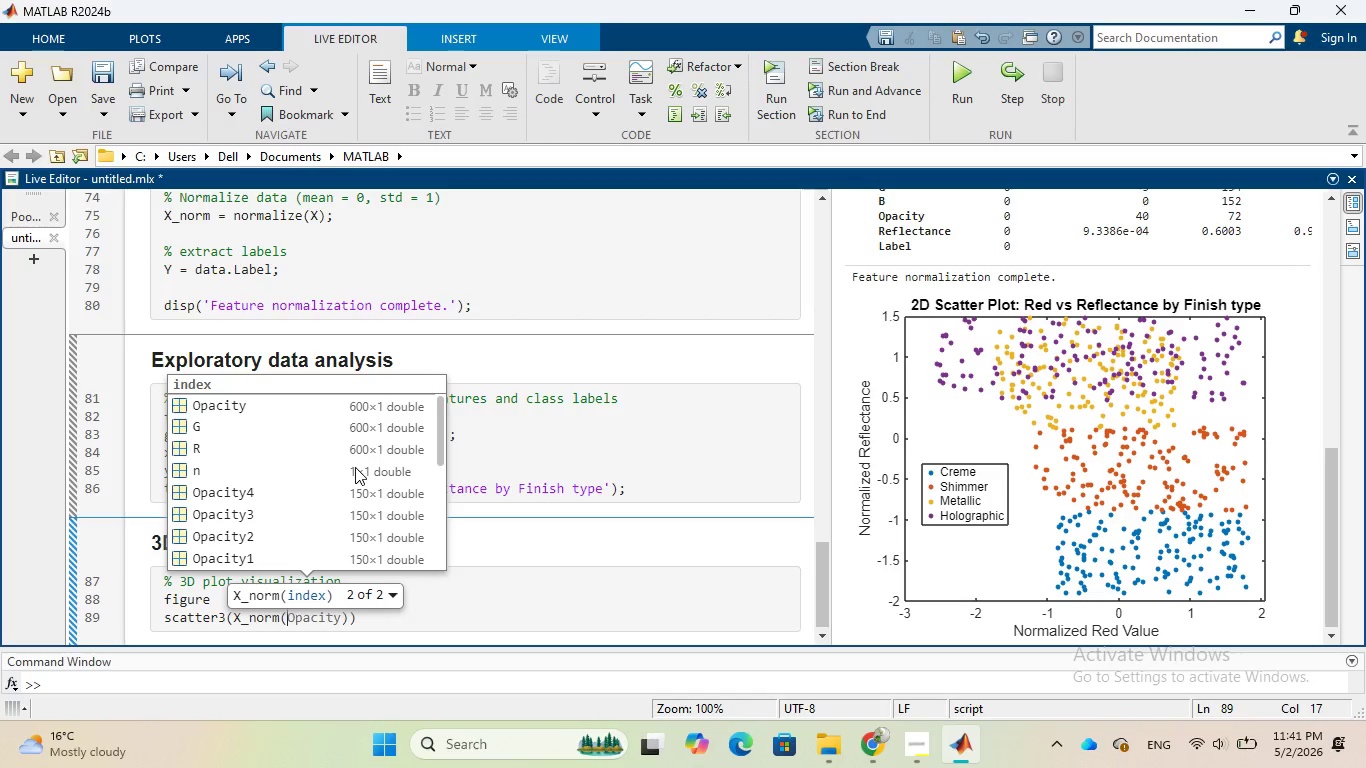 
key(Shift+Semicolon)
 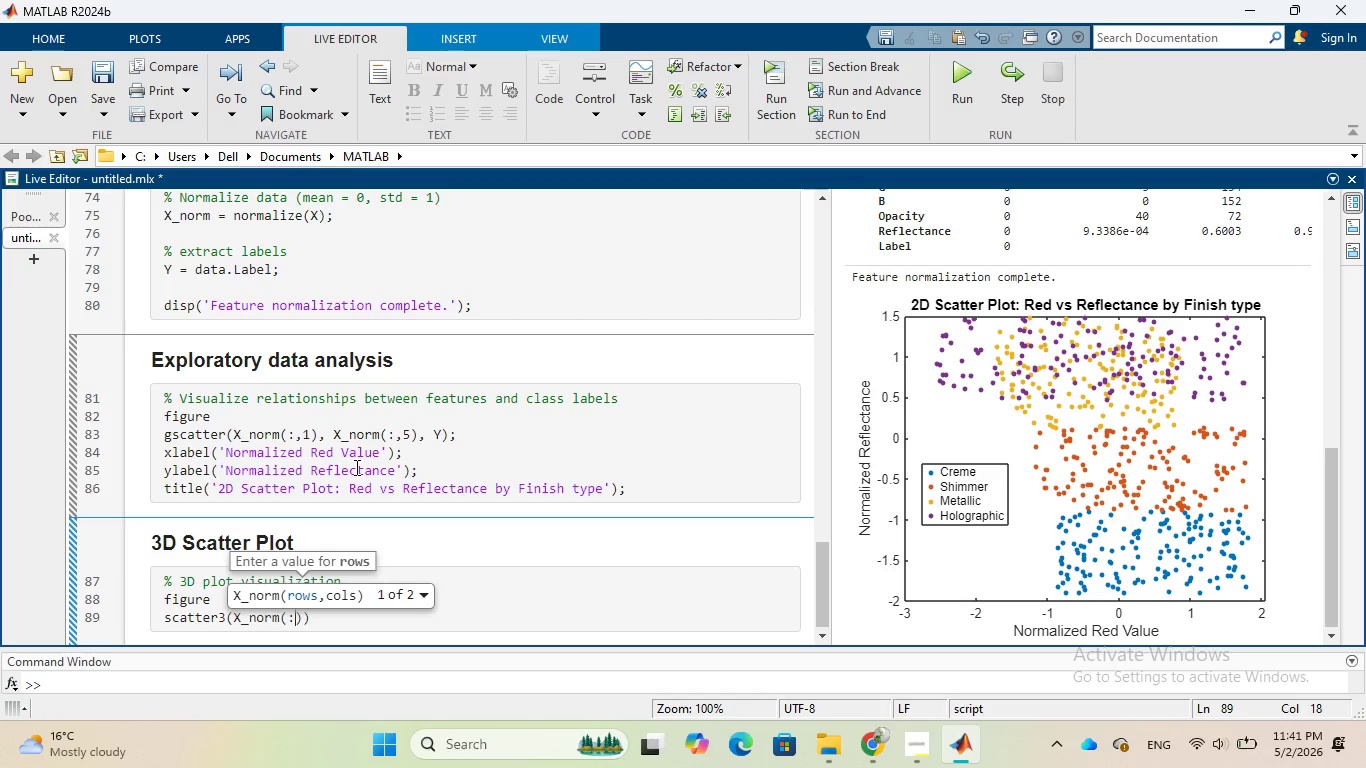 
key(Comma)
 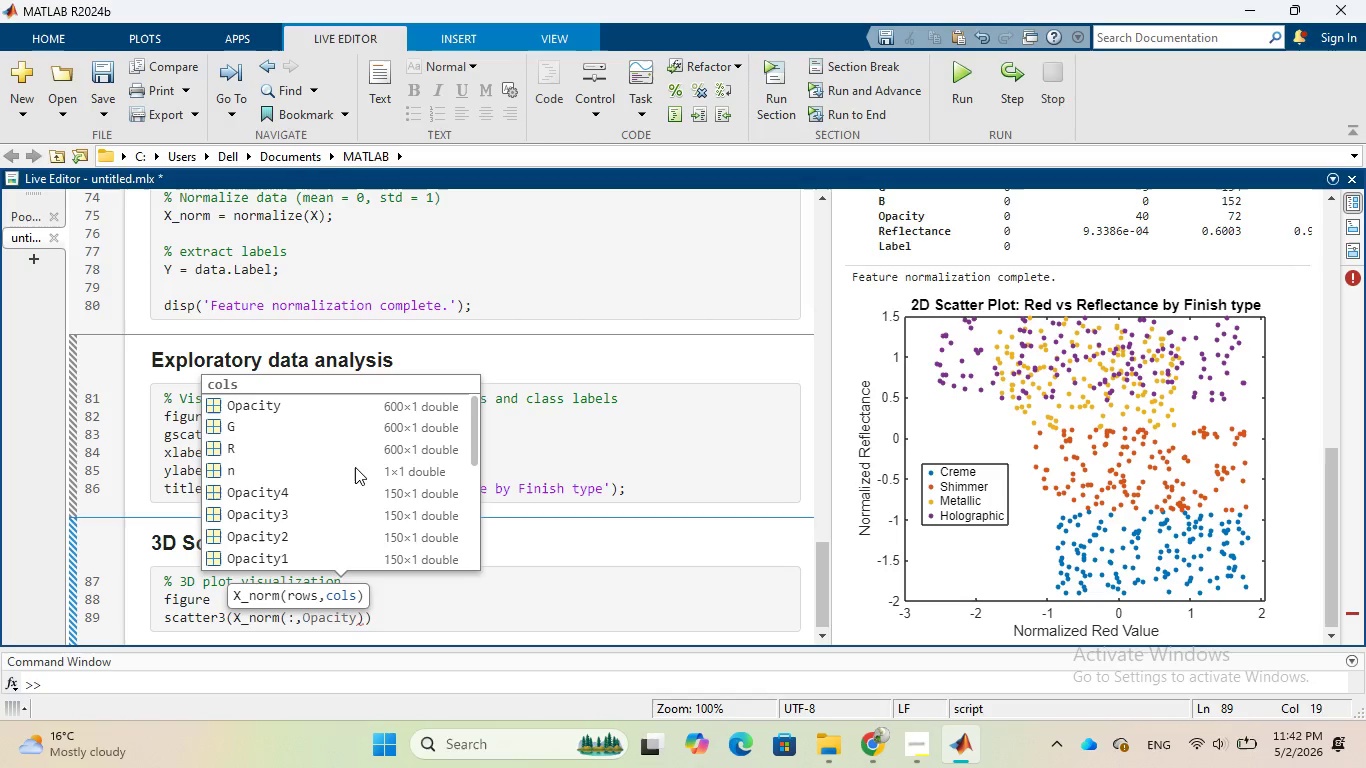 
wait(52.08)
 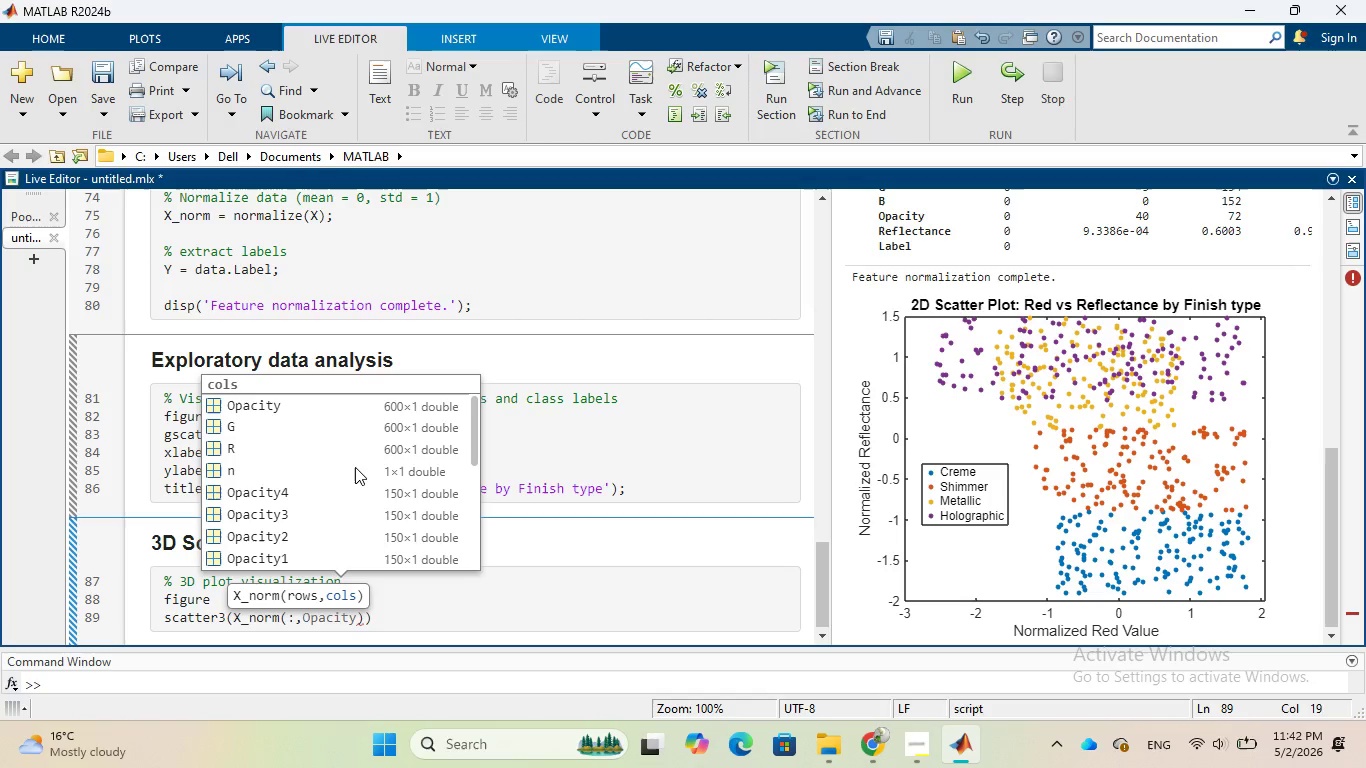 
key(1)
 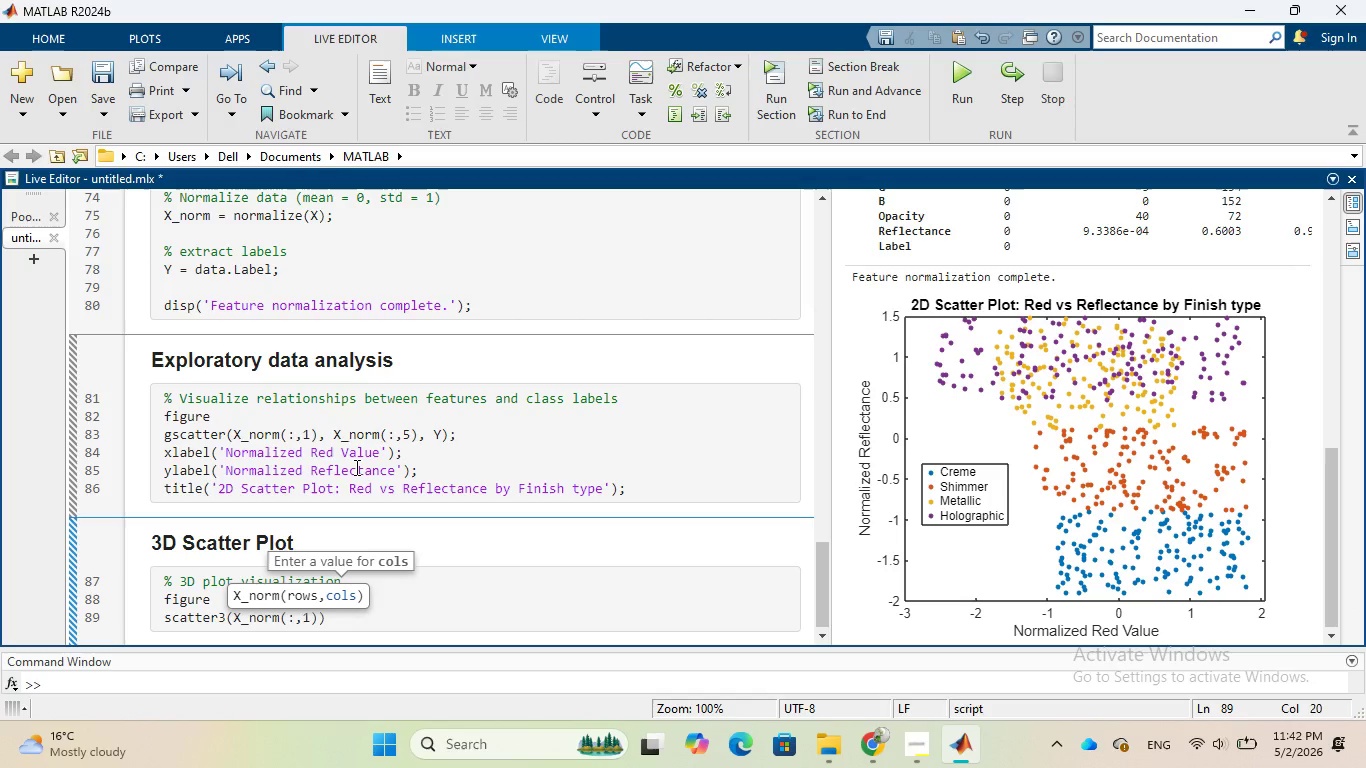 
key(ArrowRight)
 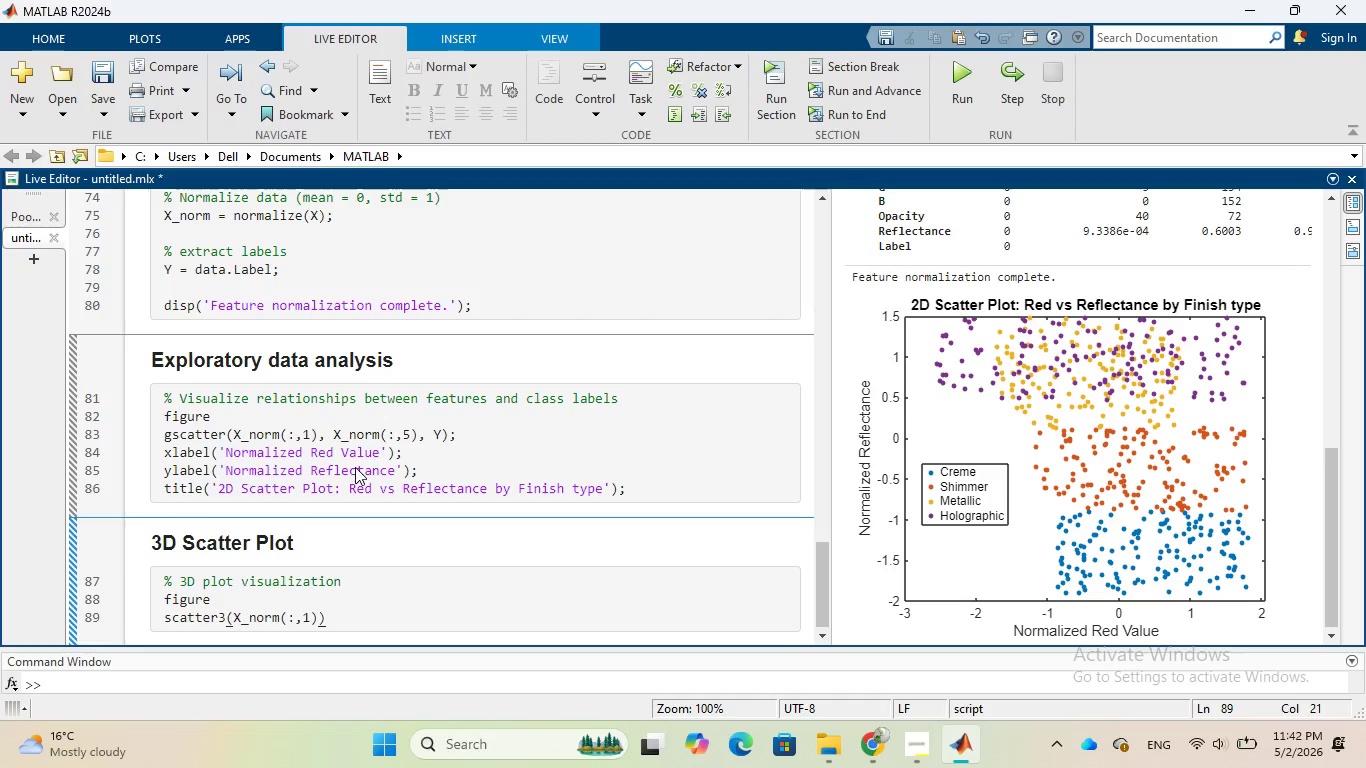 
key(Comma)
 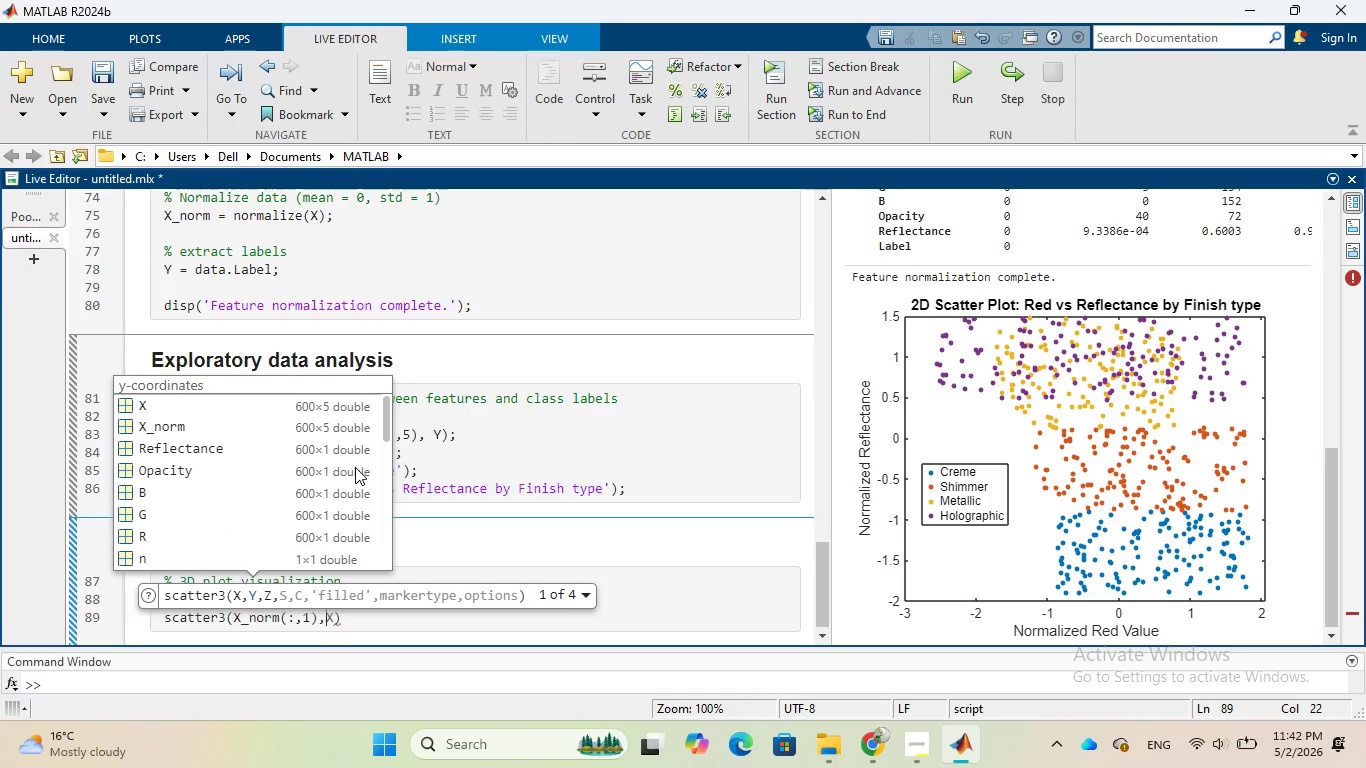 
wait(6.47)
 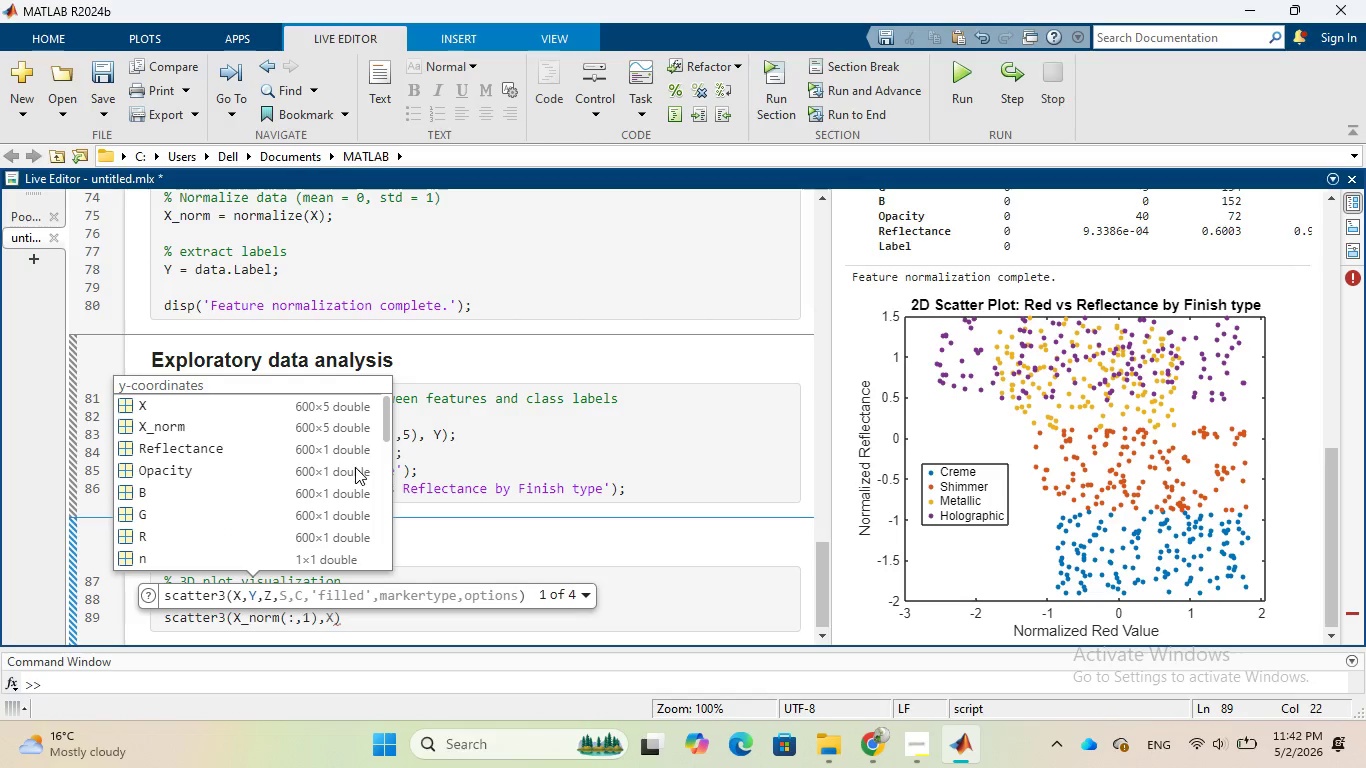 
left_click([264, 419])
 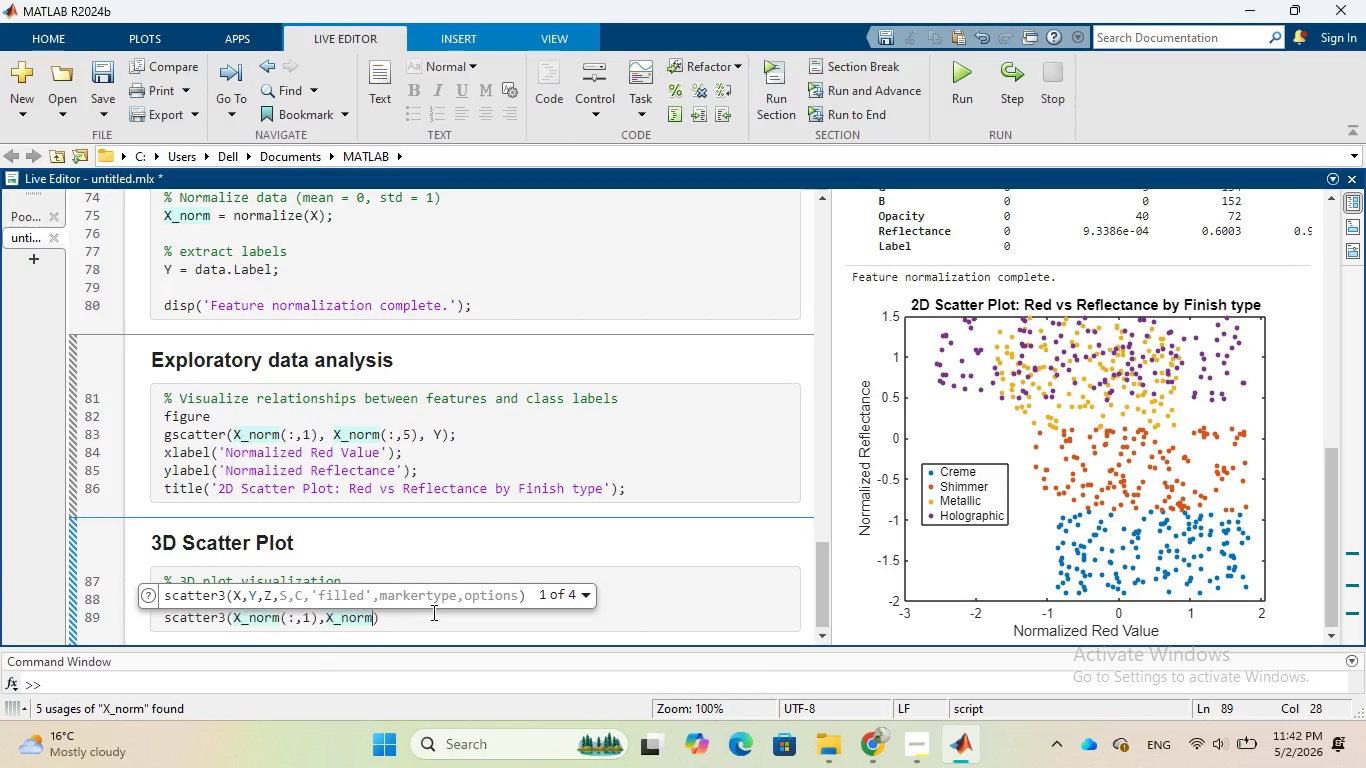 
wait(5.34)
 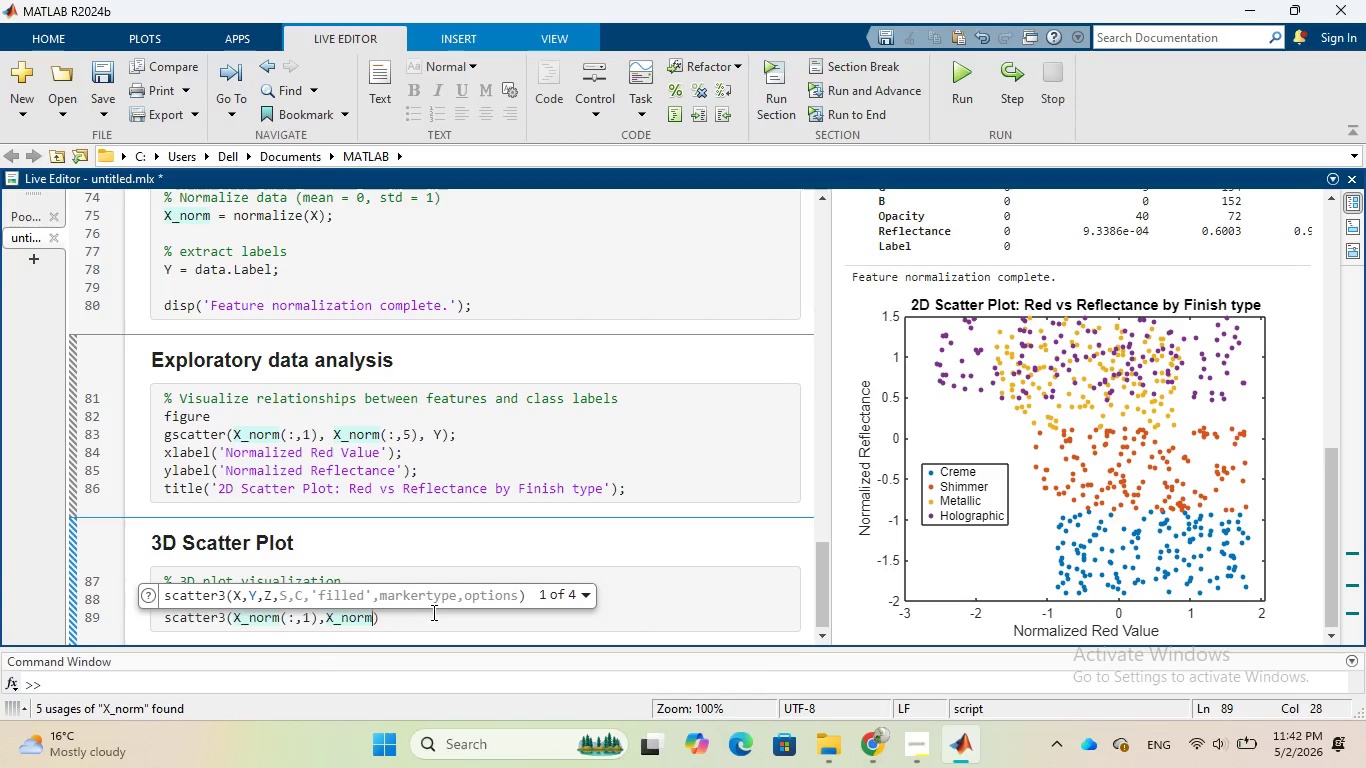 
key(ArrowLeft)
 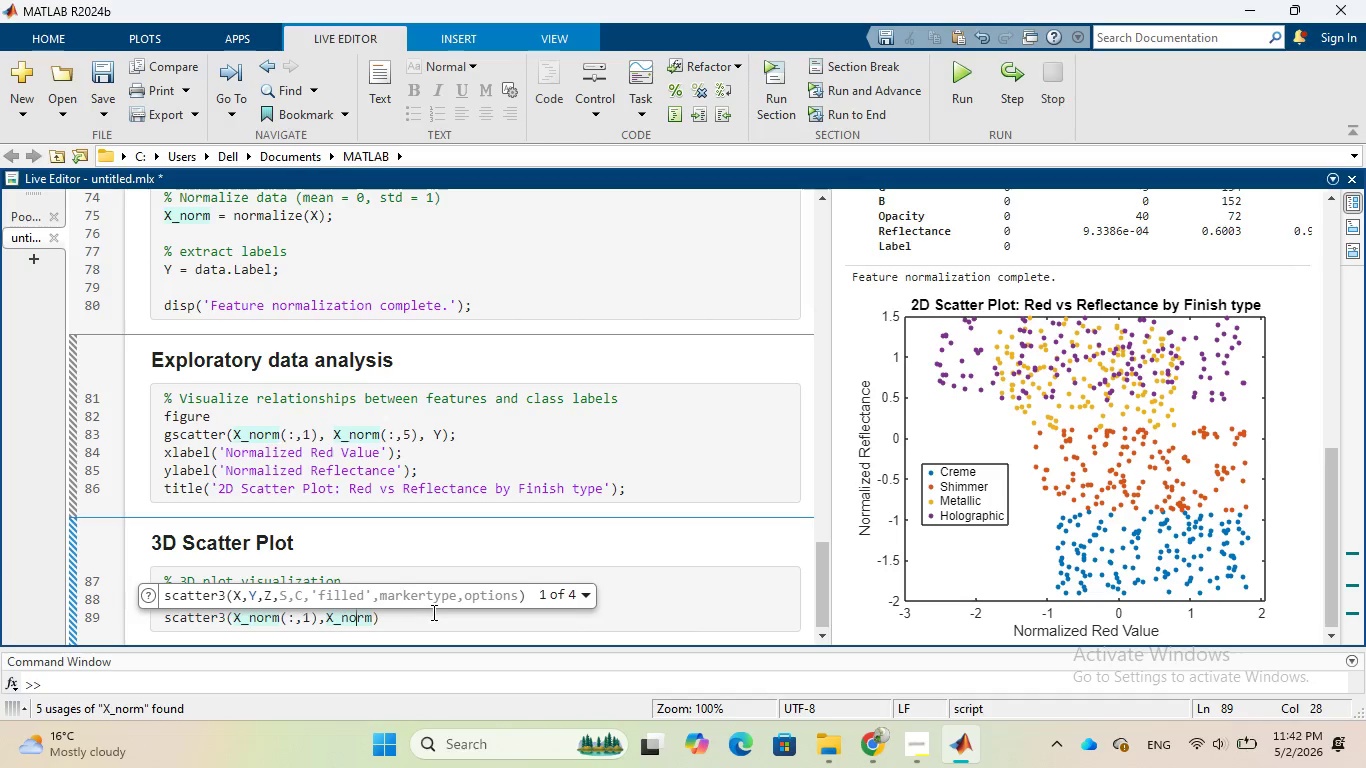 
key(ArrowLeft)
 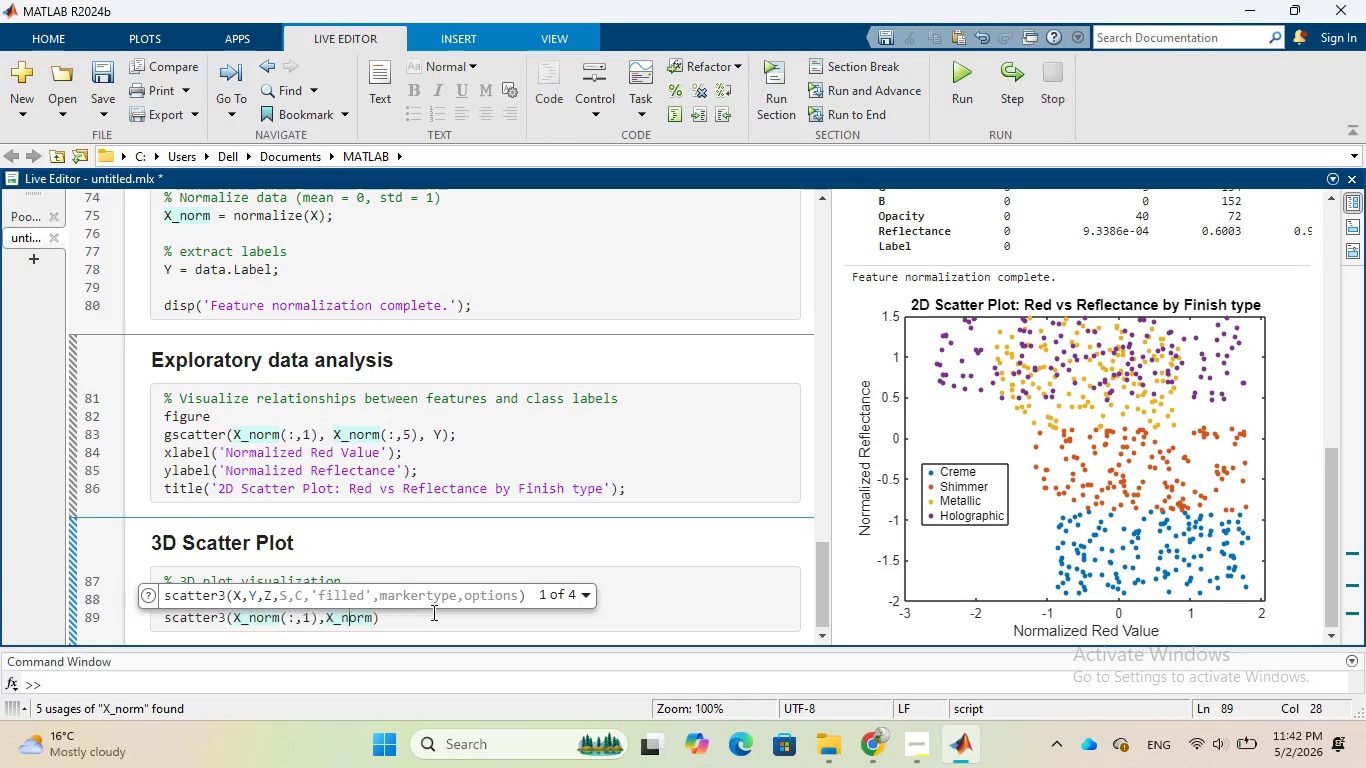 
key(ArrowLeft)
 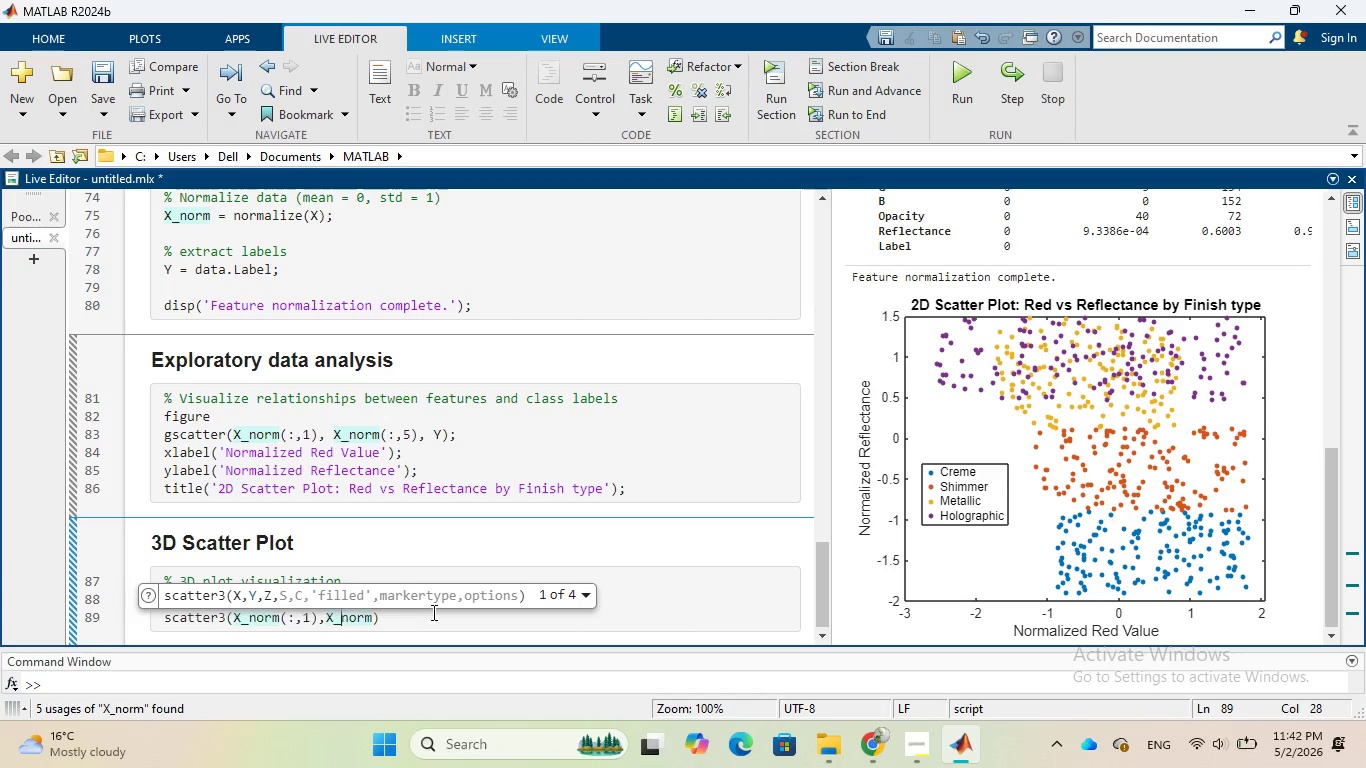 
key(ArrowLeft)
 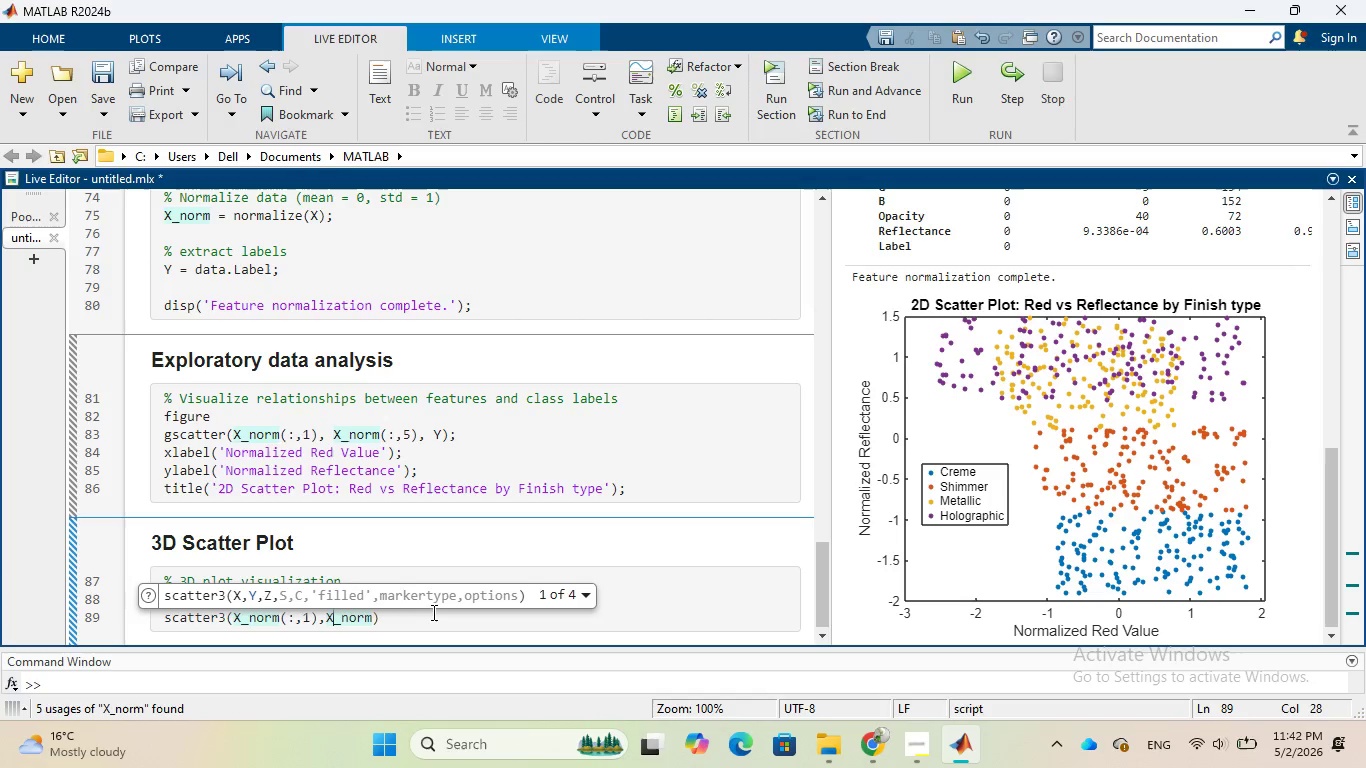 
key(ArrowLeft)
 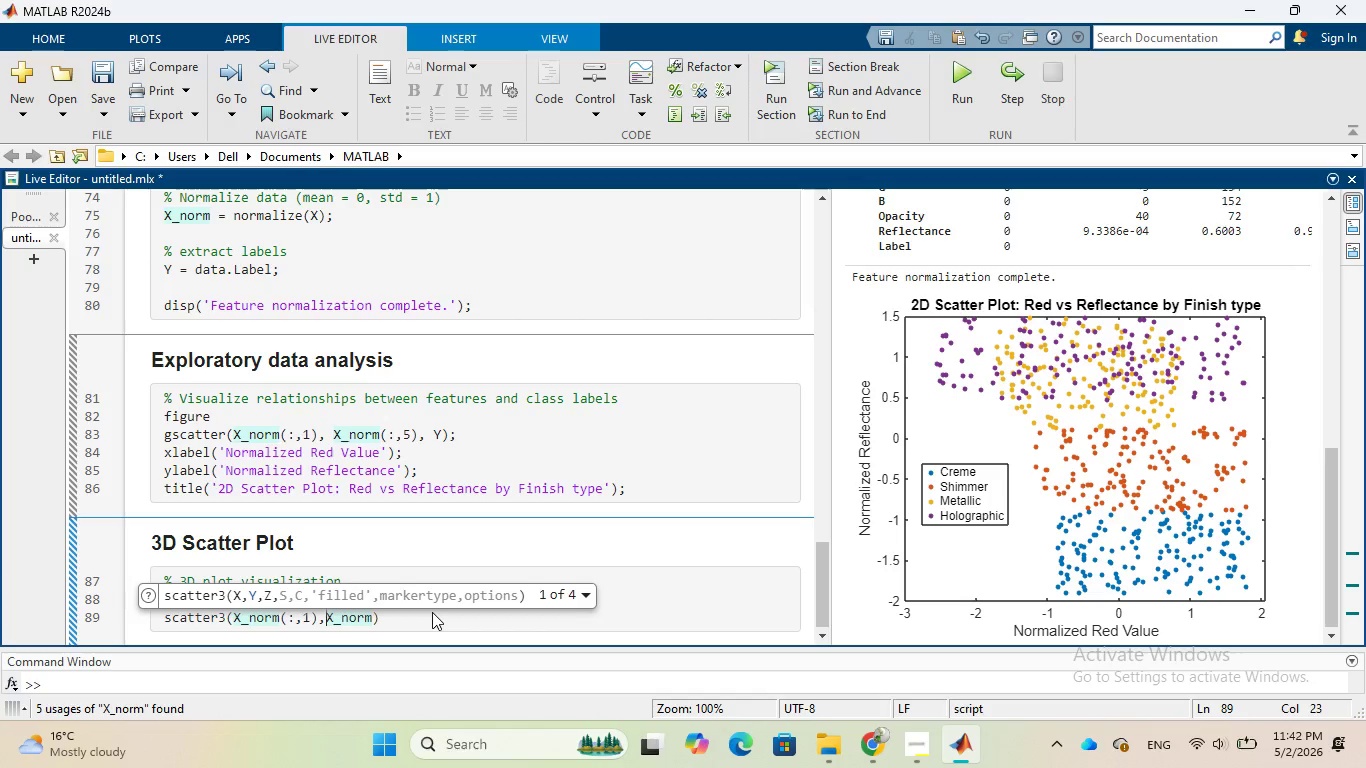 
key(ArrowLeft)
 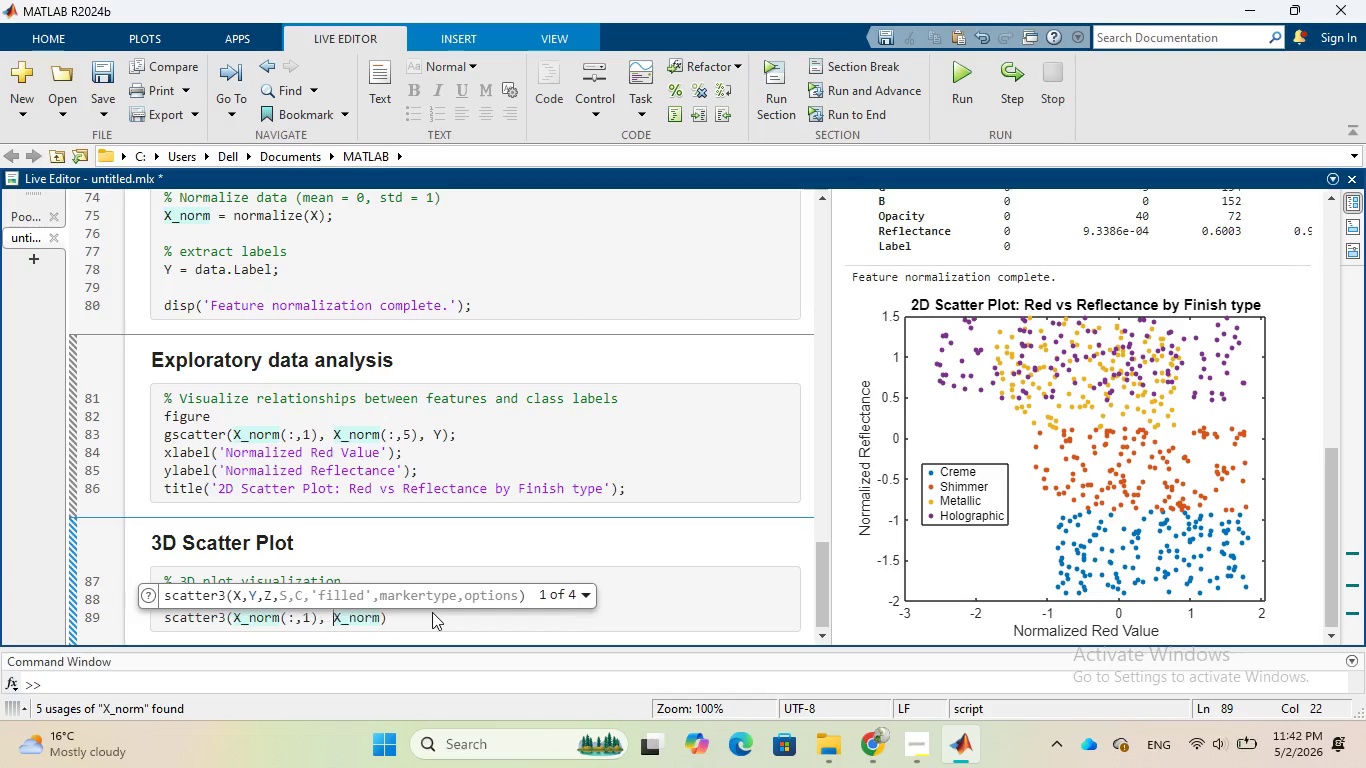 
key(Space)
 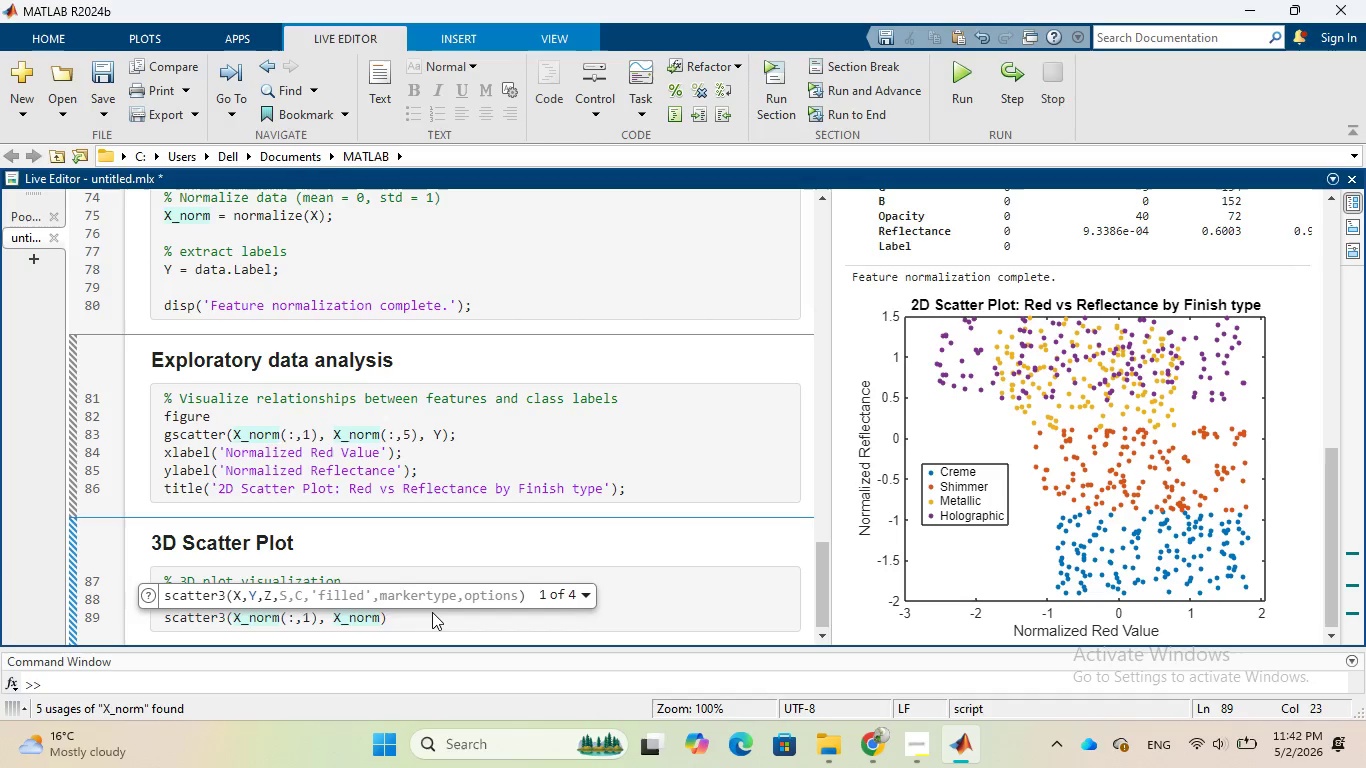 
key(ArrowRight)
 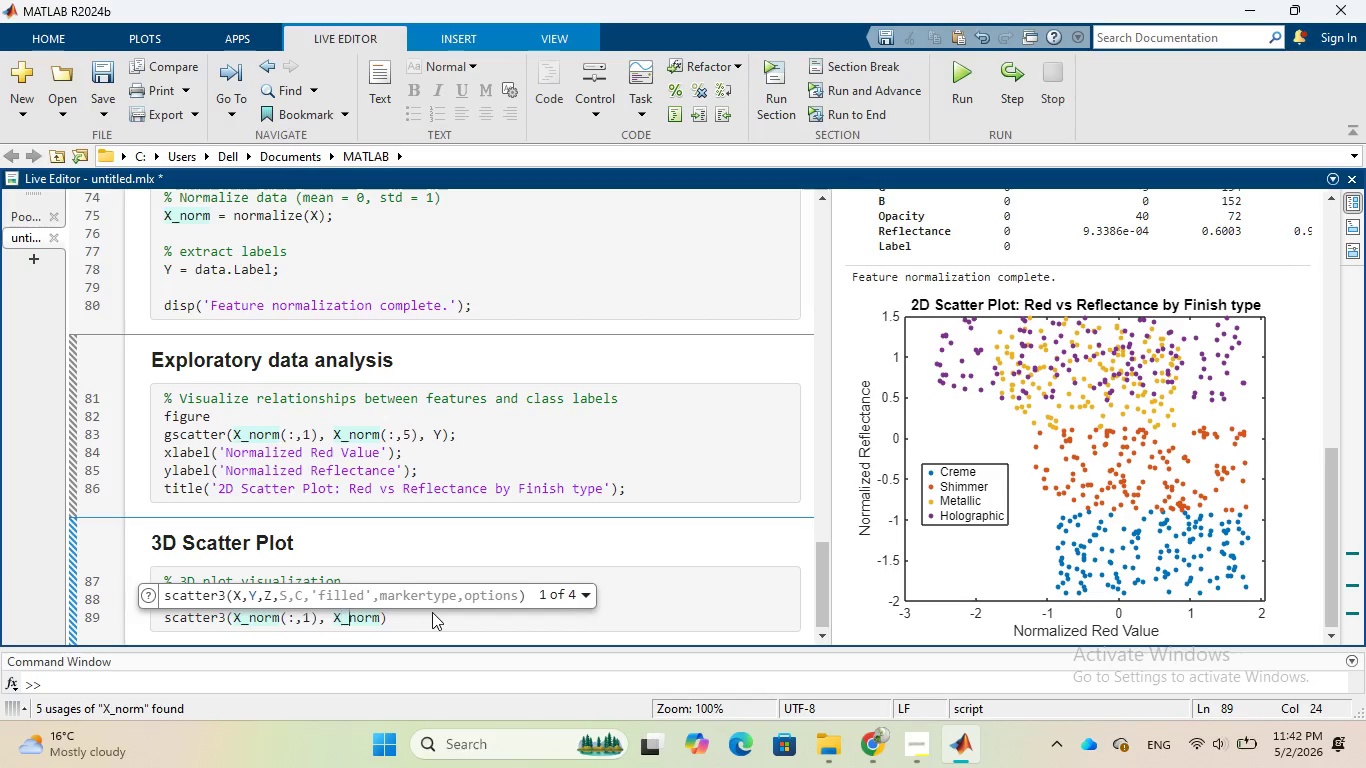 
key(ArrowRight)
 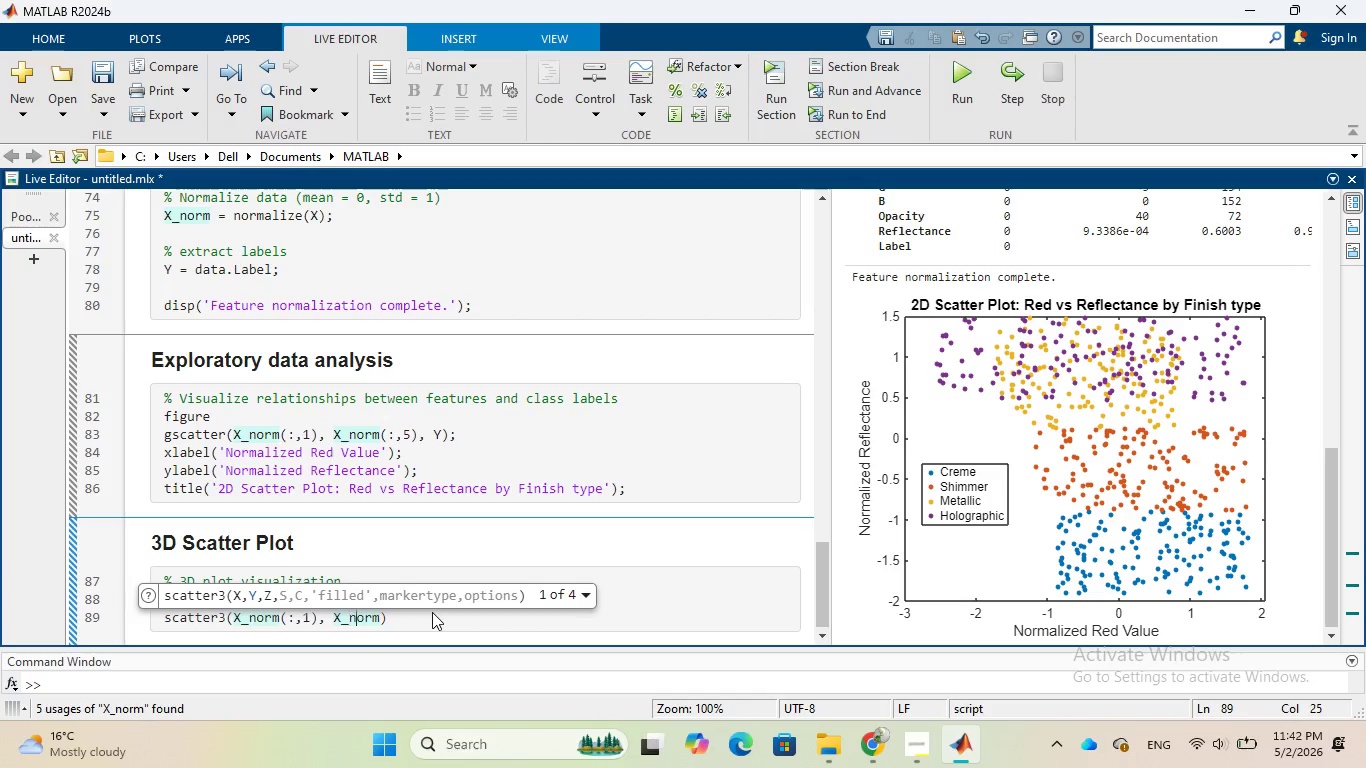 
key(ArrowRight)
 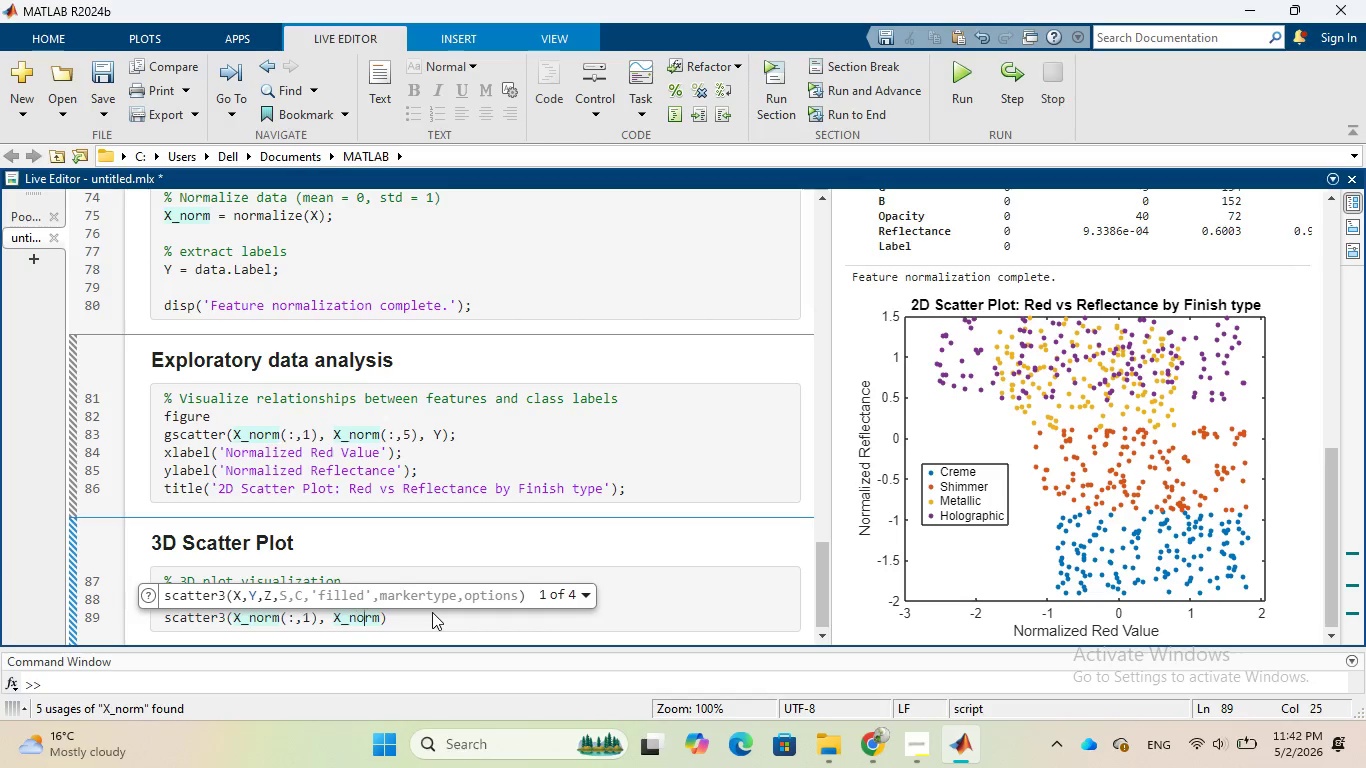 
key(ArrowRight)
 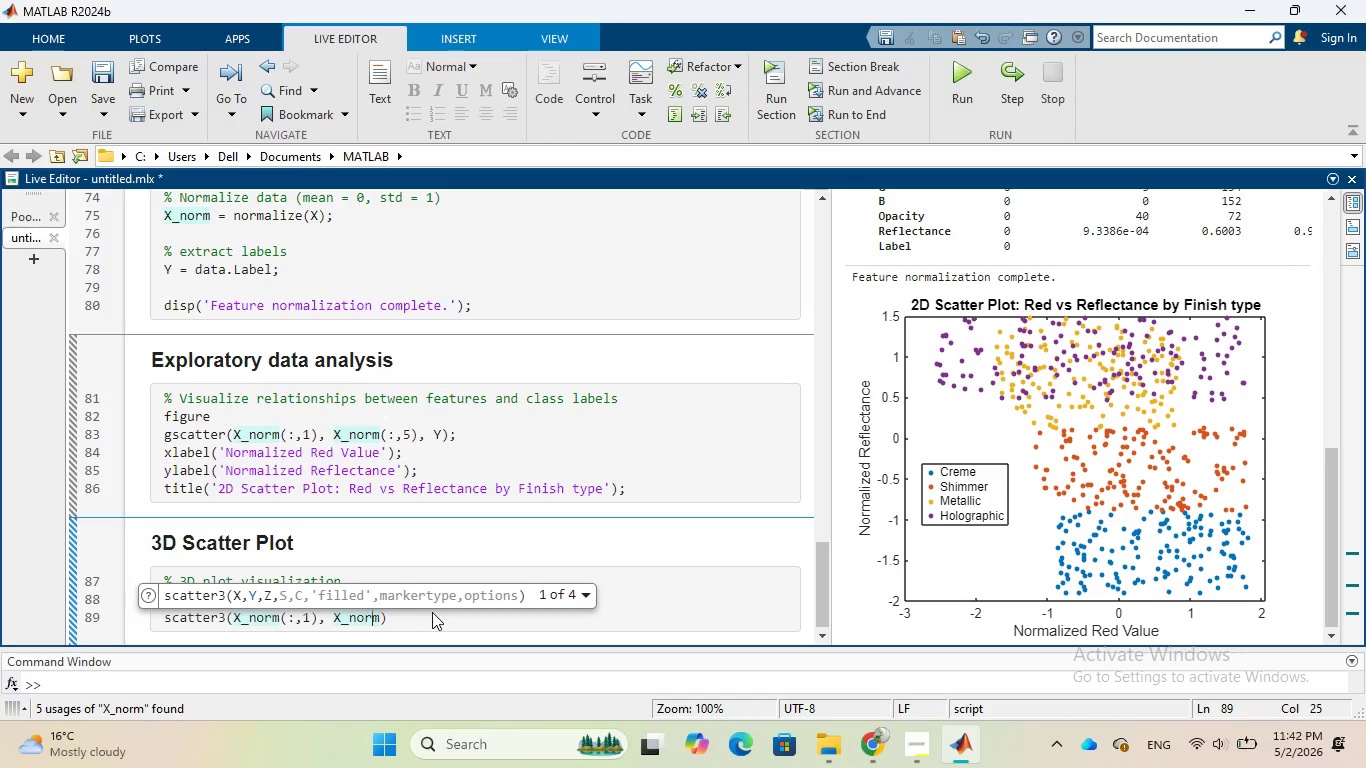 
key(ArrowRight)
 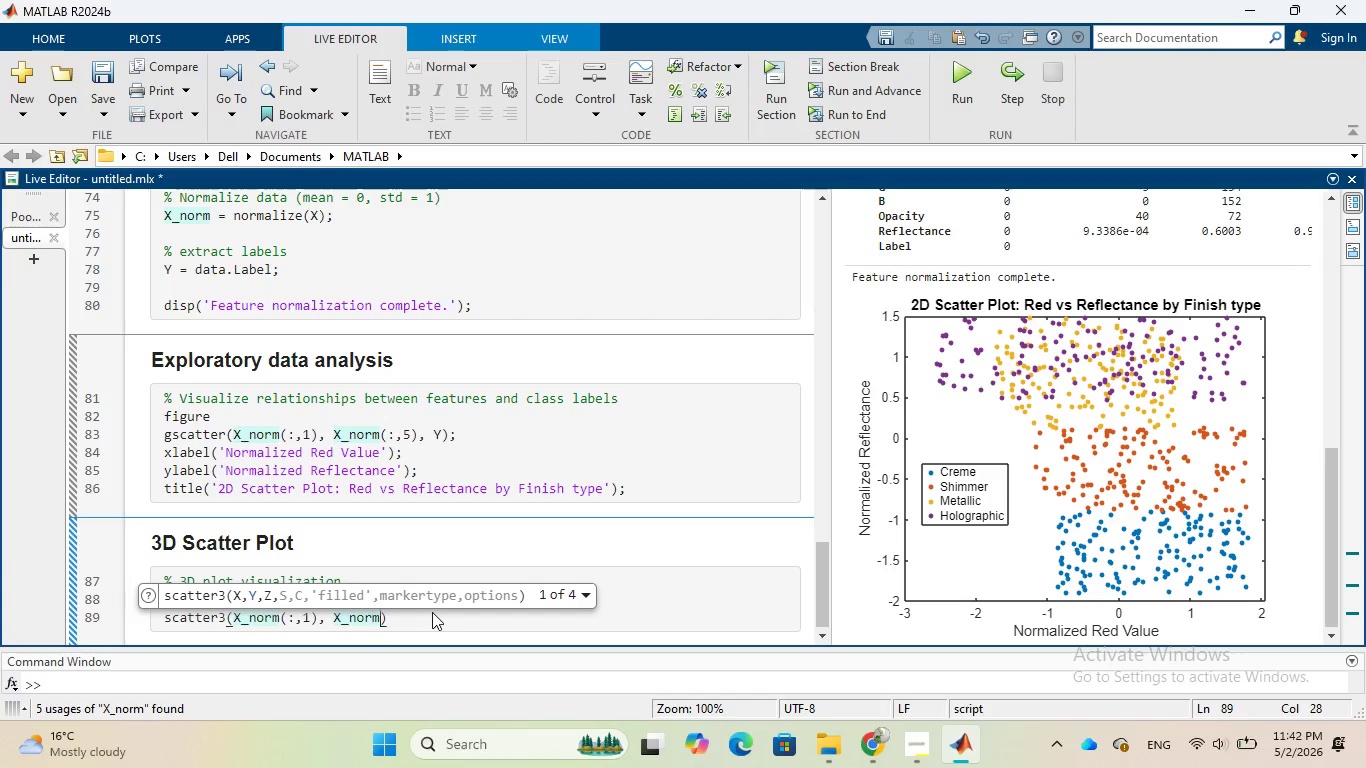 
key(ArrowRight)
 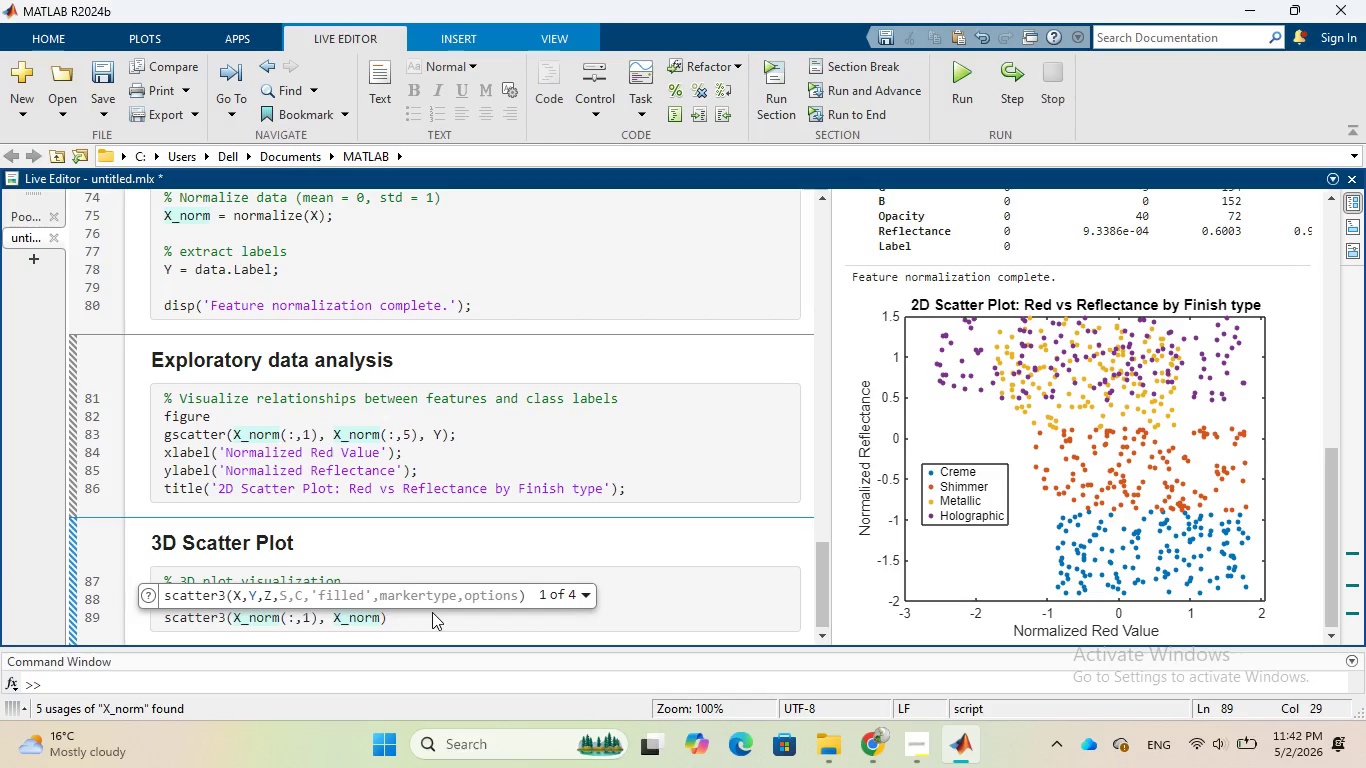 
key(Shift+9)
 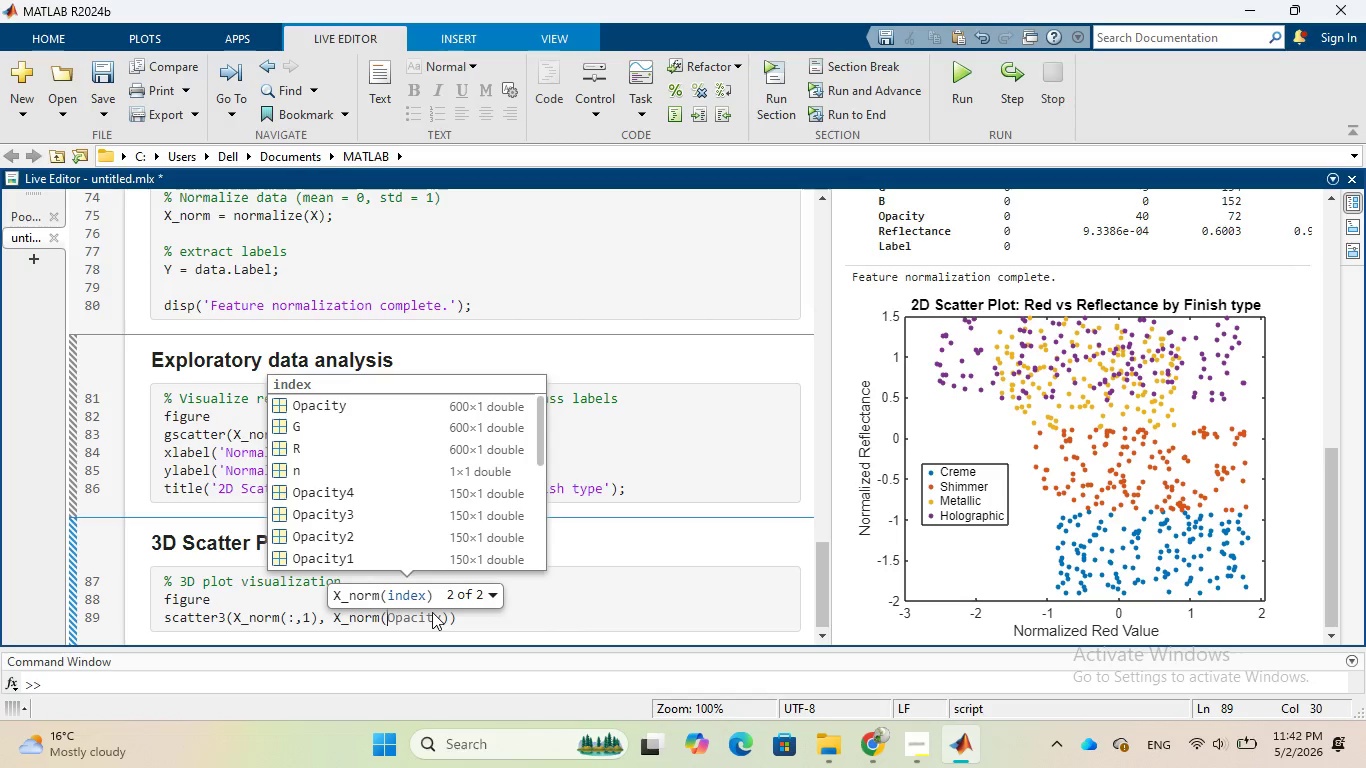 
key(Shift+Semicolon)
 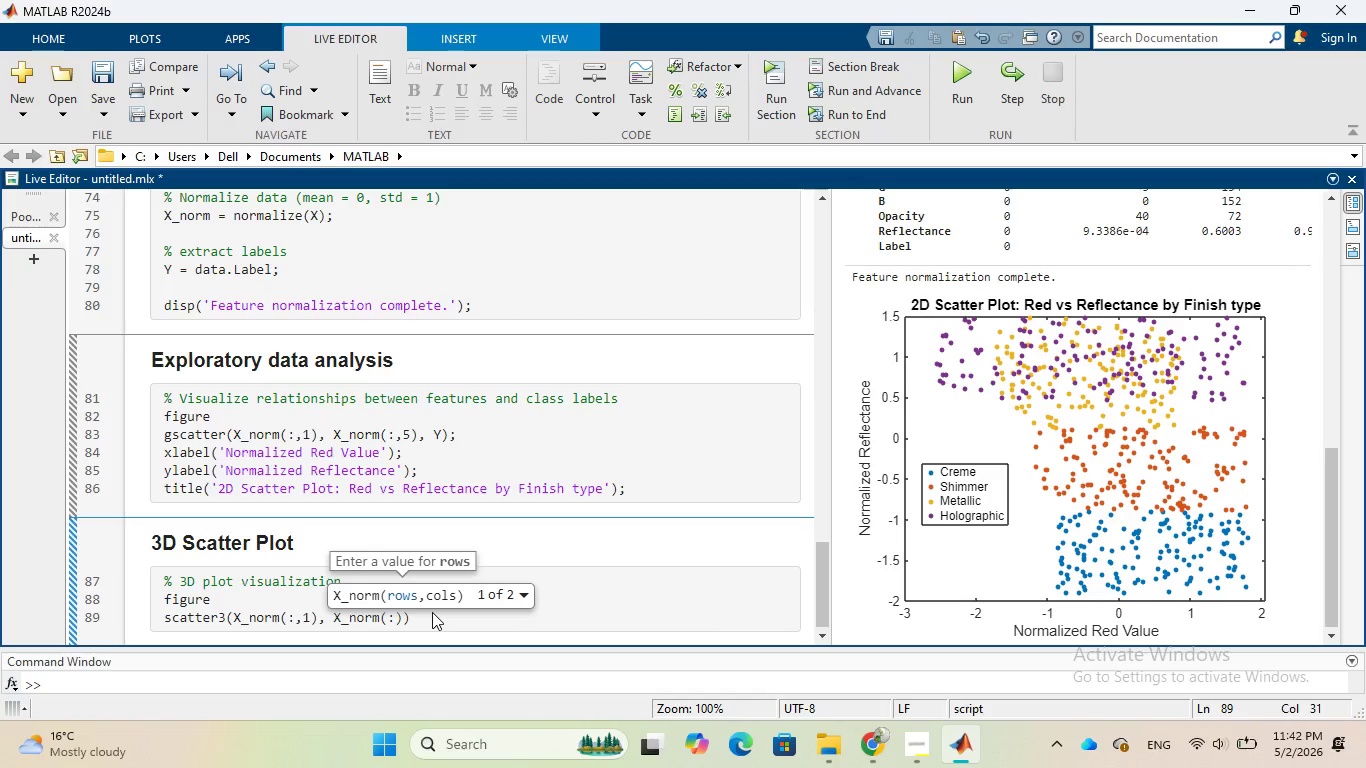 
key(Comma)
 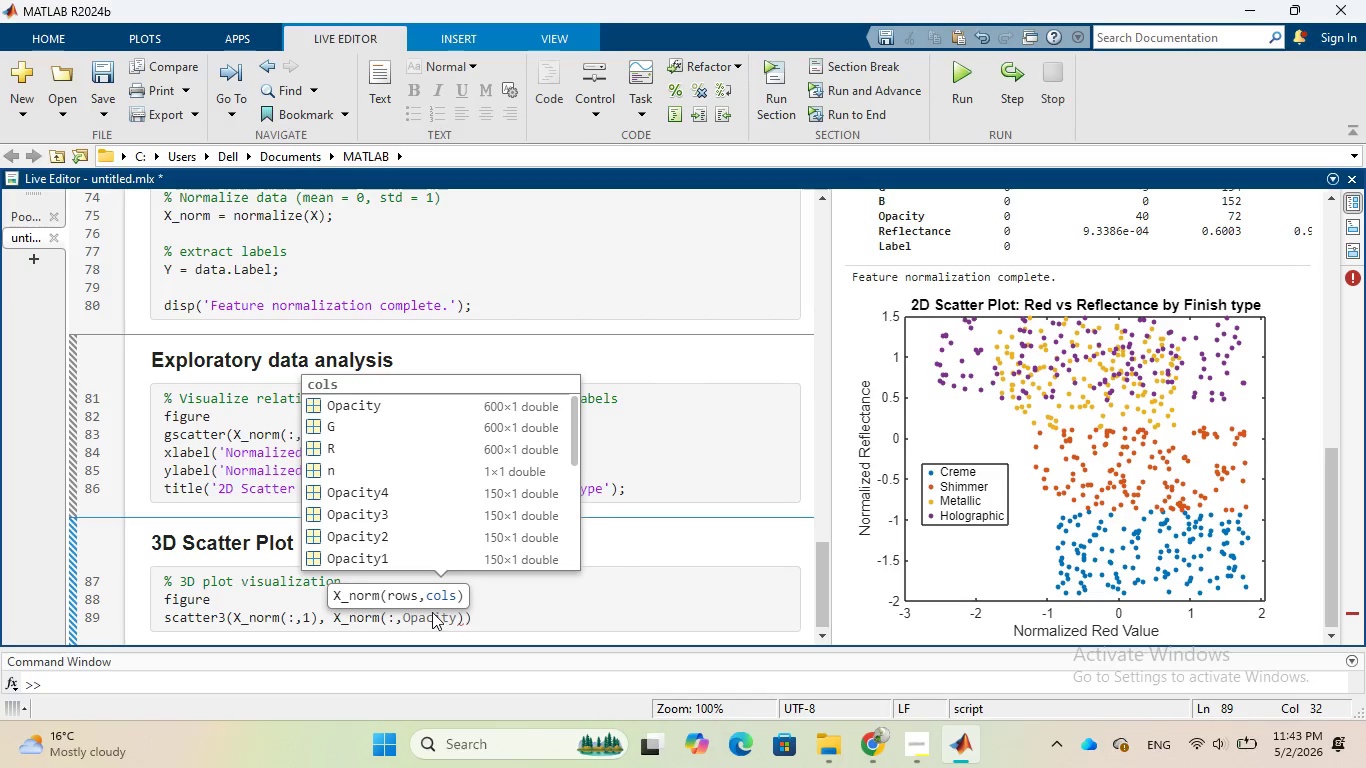 
key(Space)
 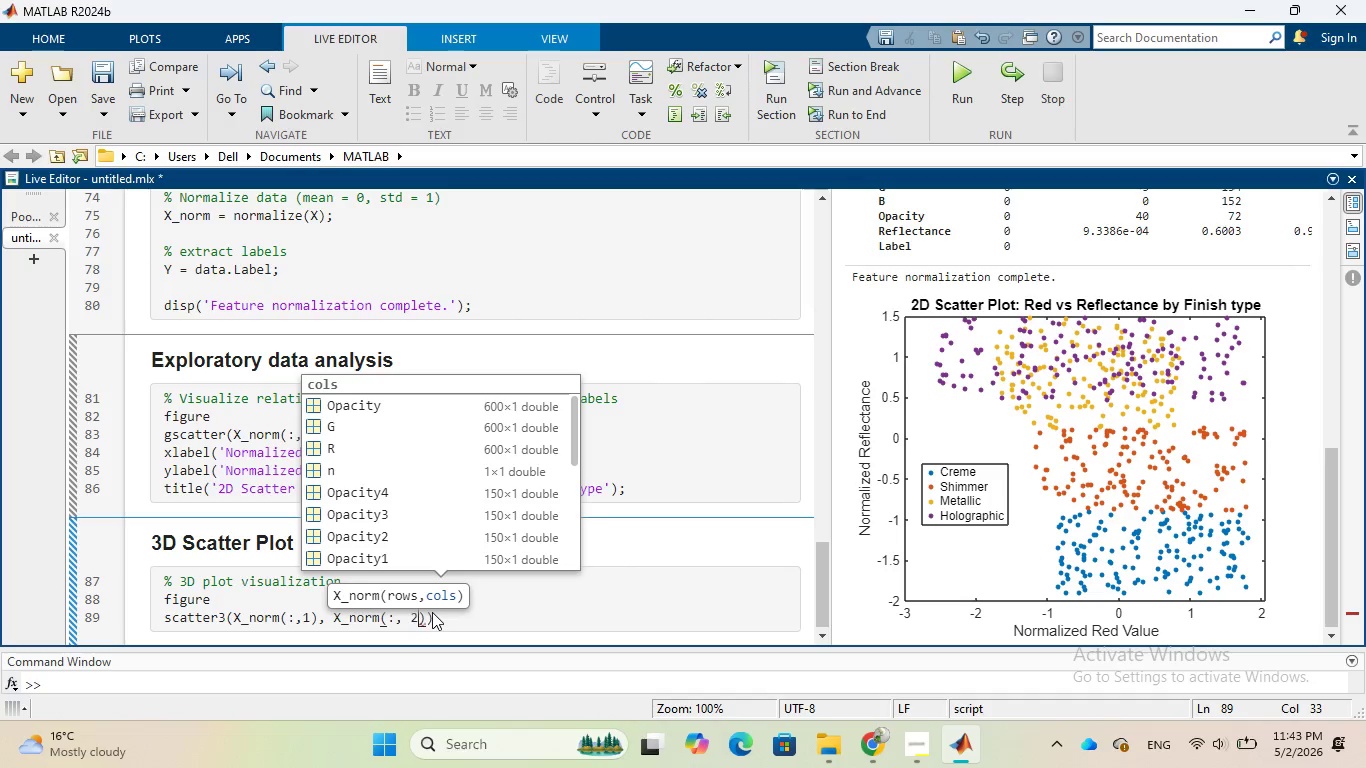 
key(2)
 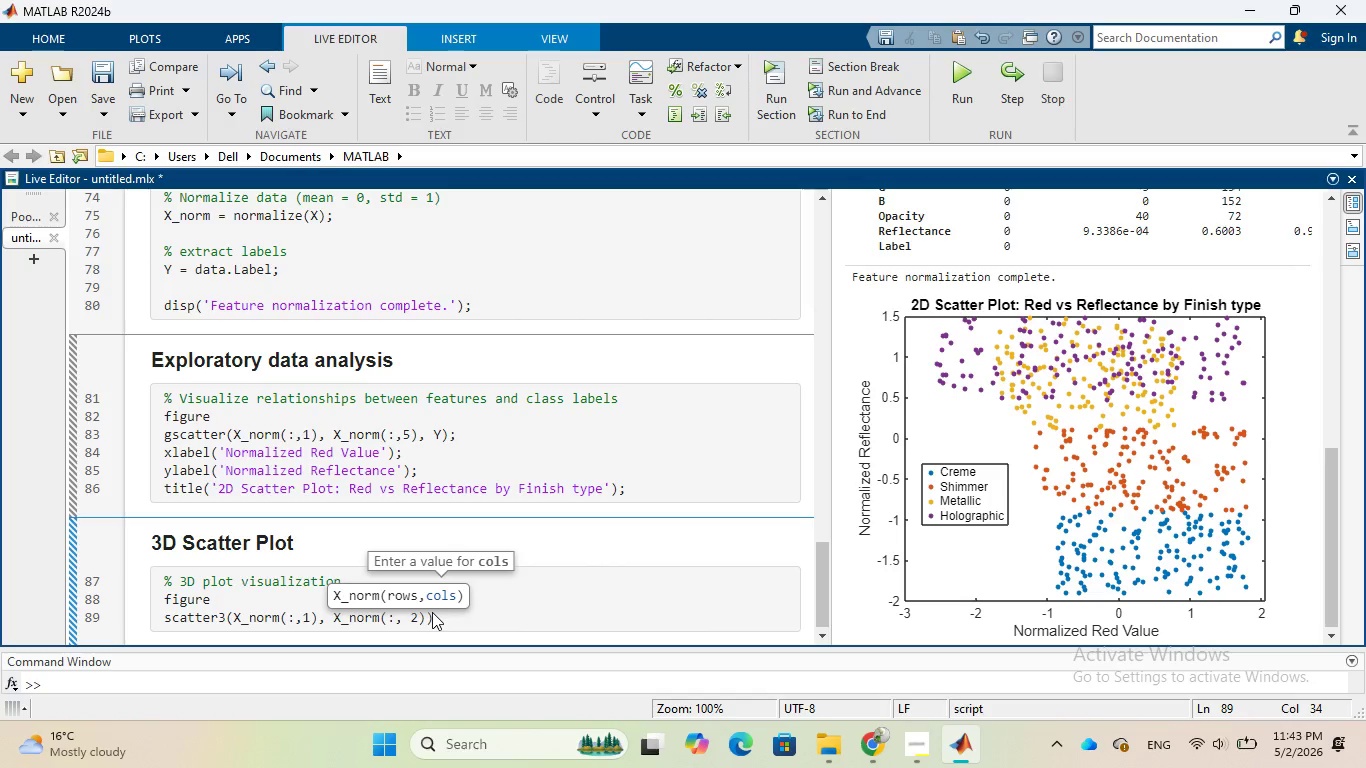 
key(Backspace)
 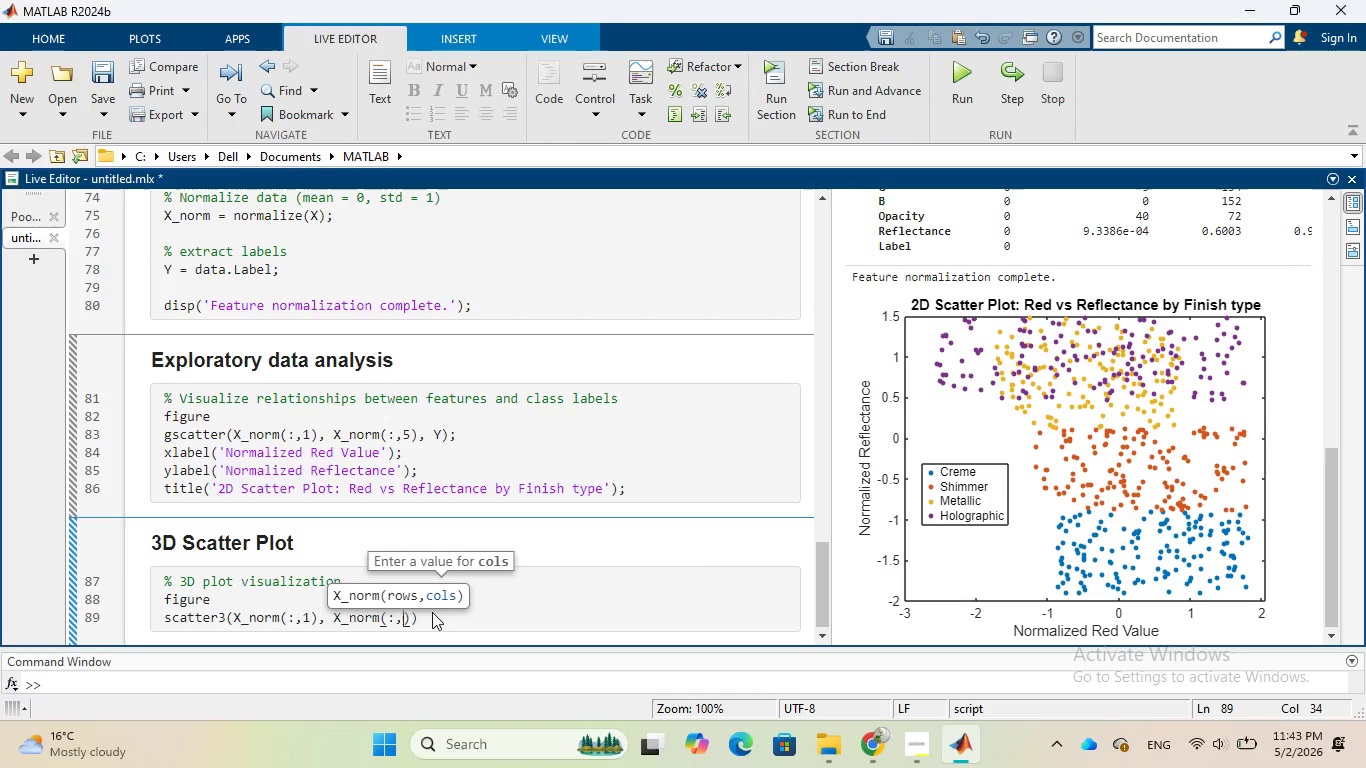 
key(Backspace)
 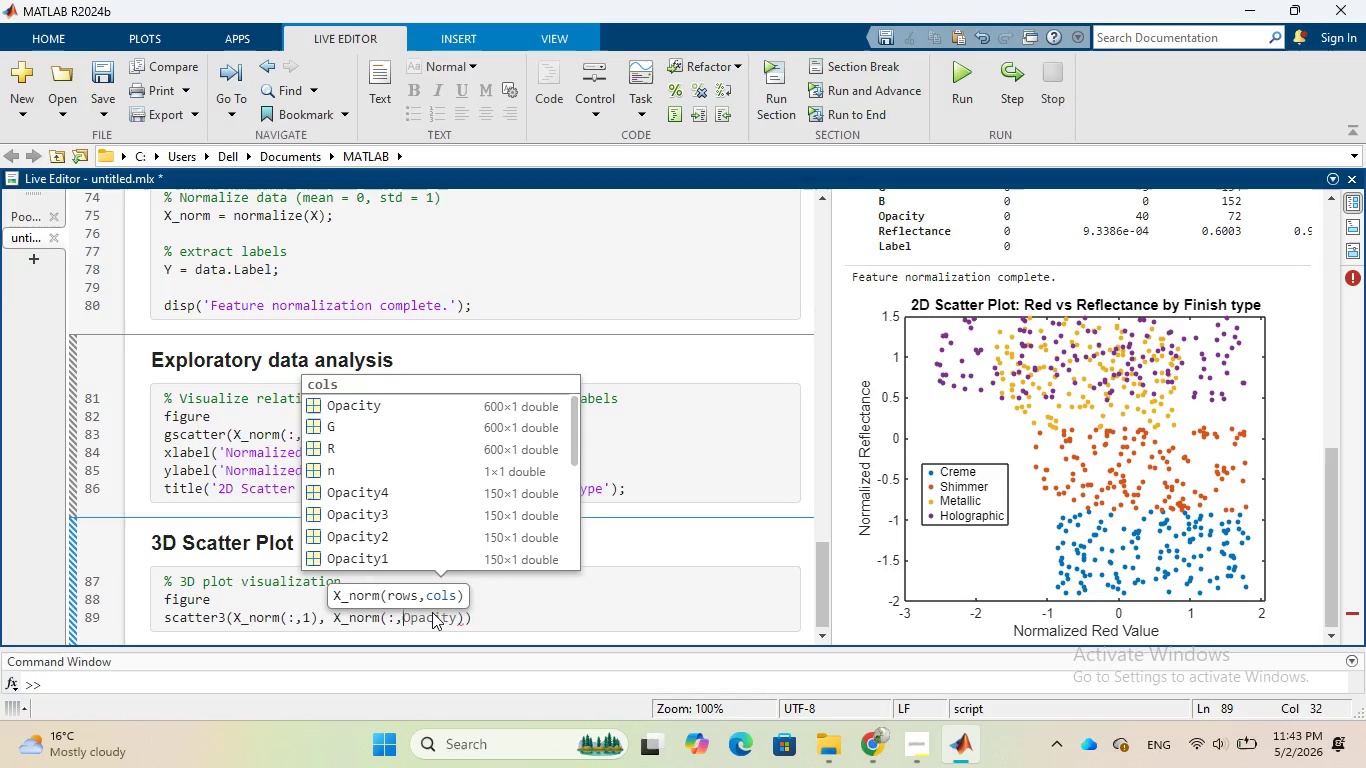 
key(2)
 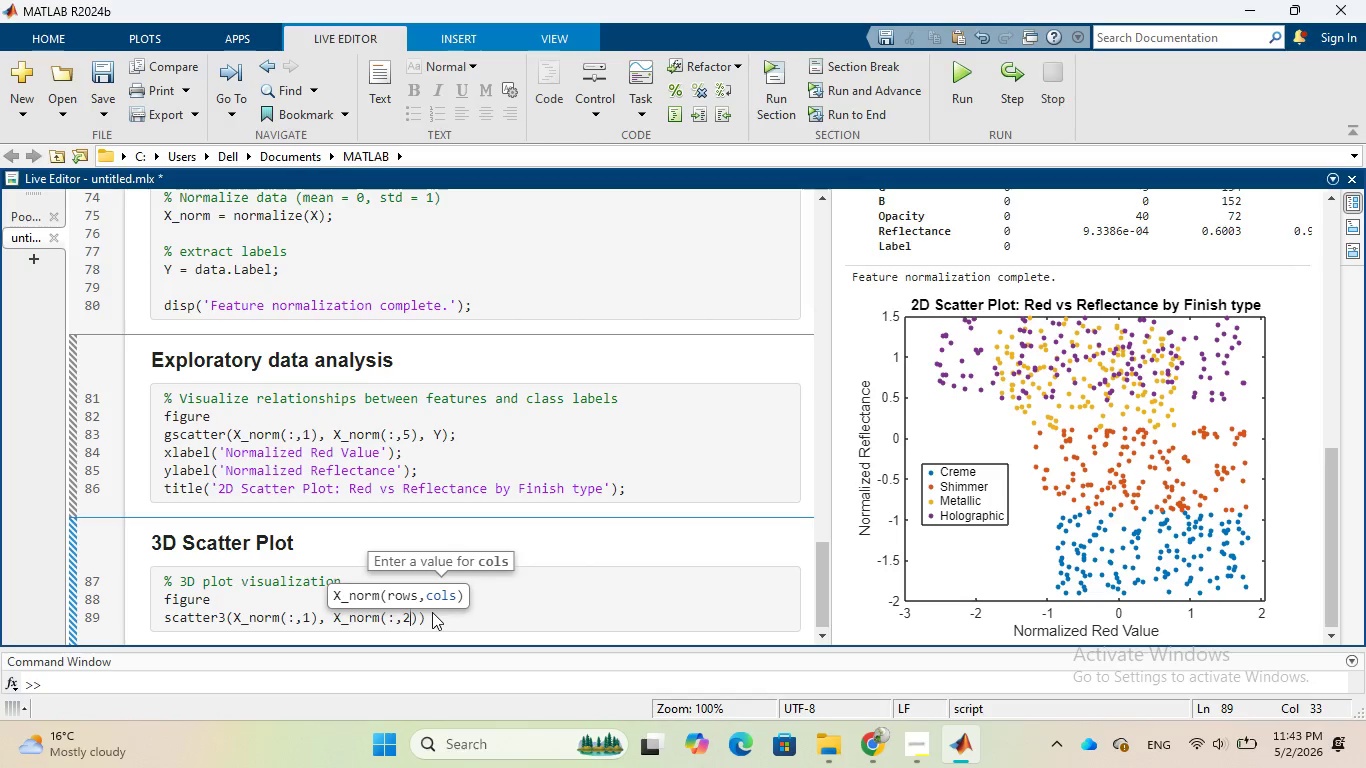 
key(ArrowRight)
 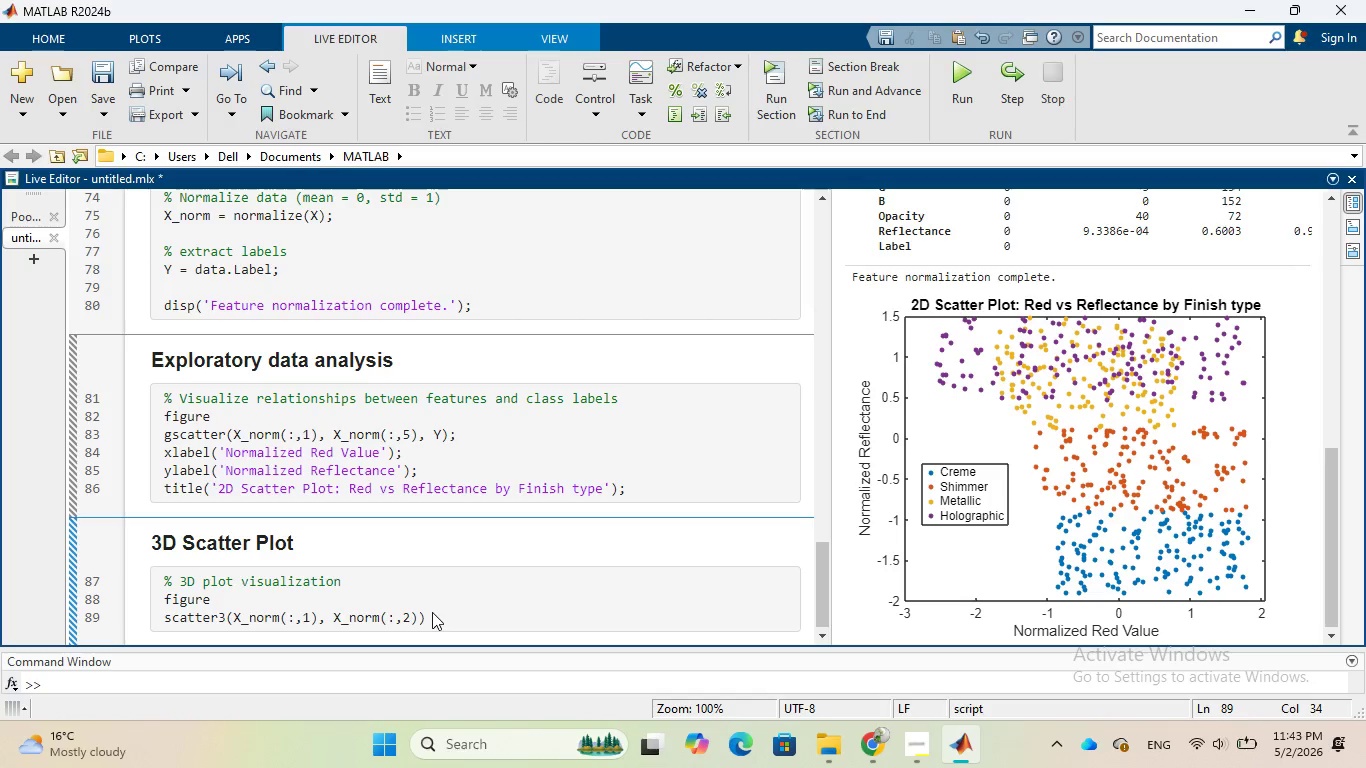 
key(Comma)
 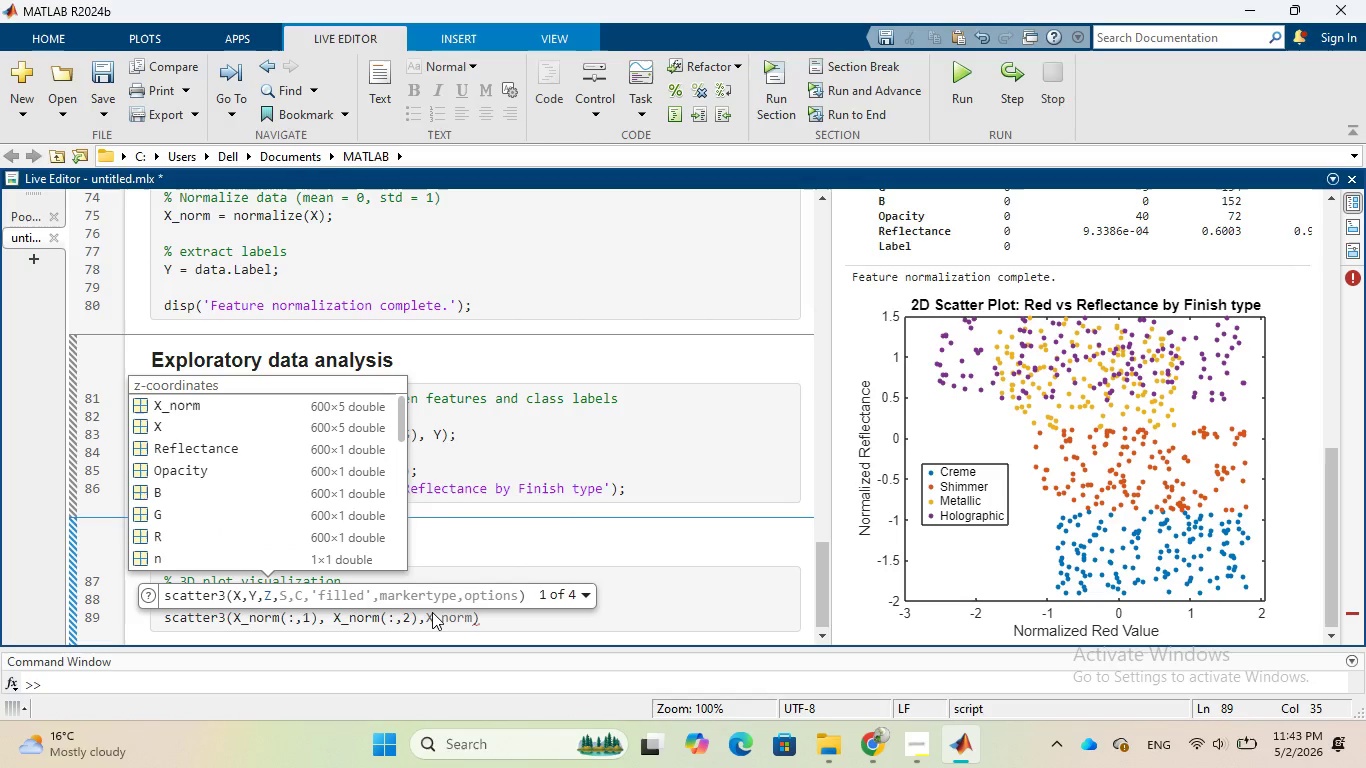 
key(Tab)
 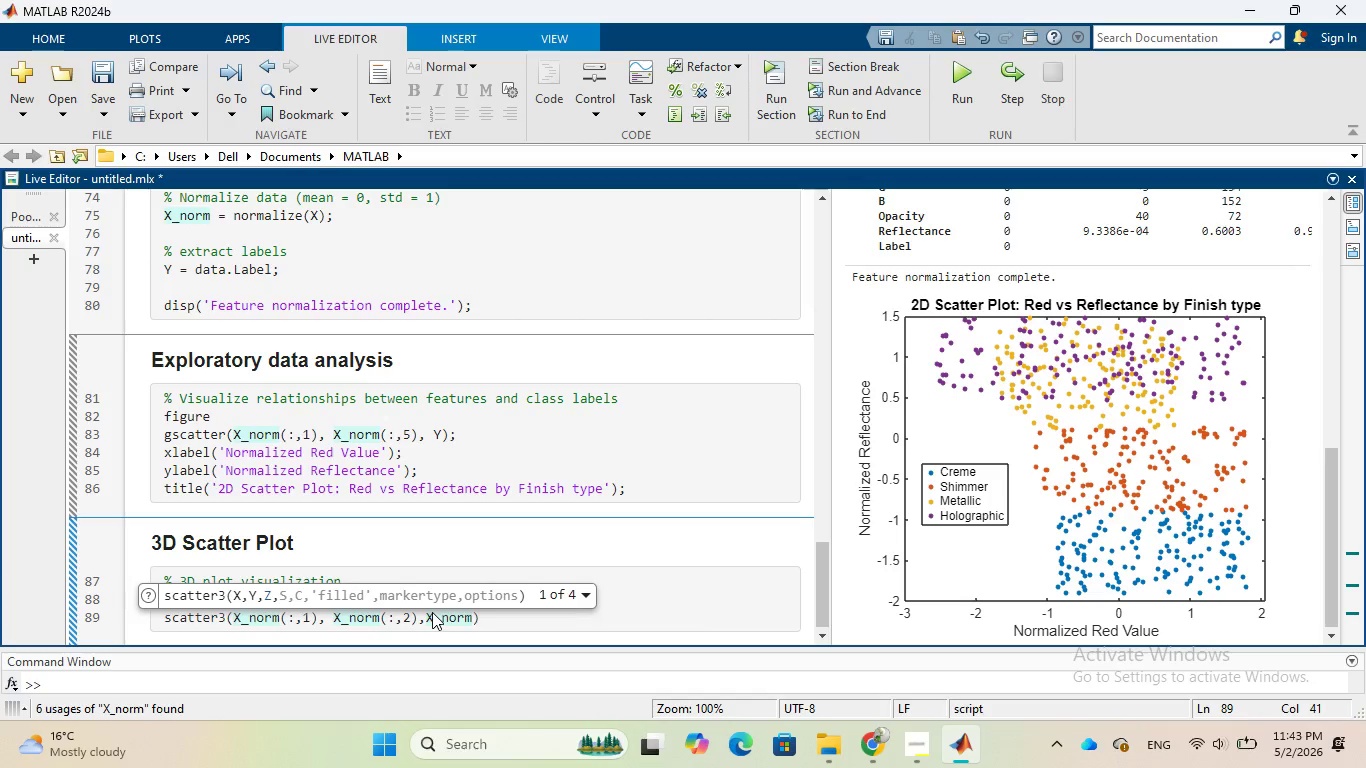 
wait(8.17)
 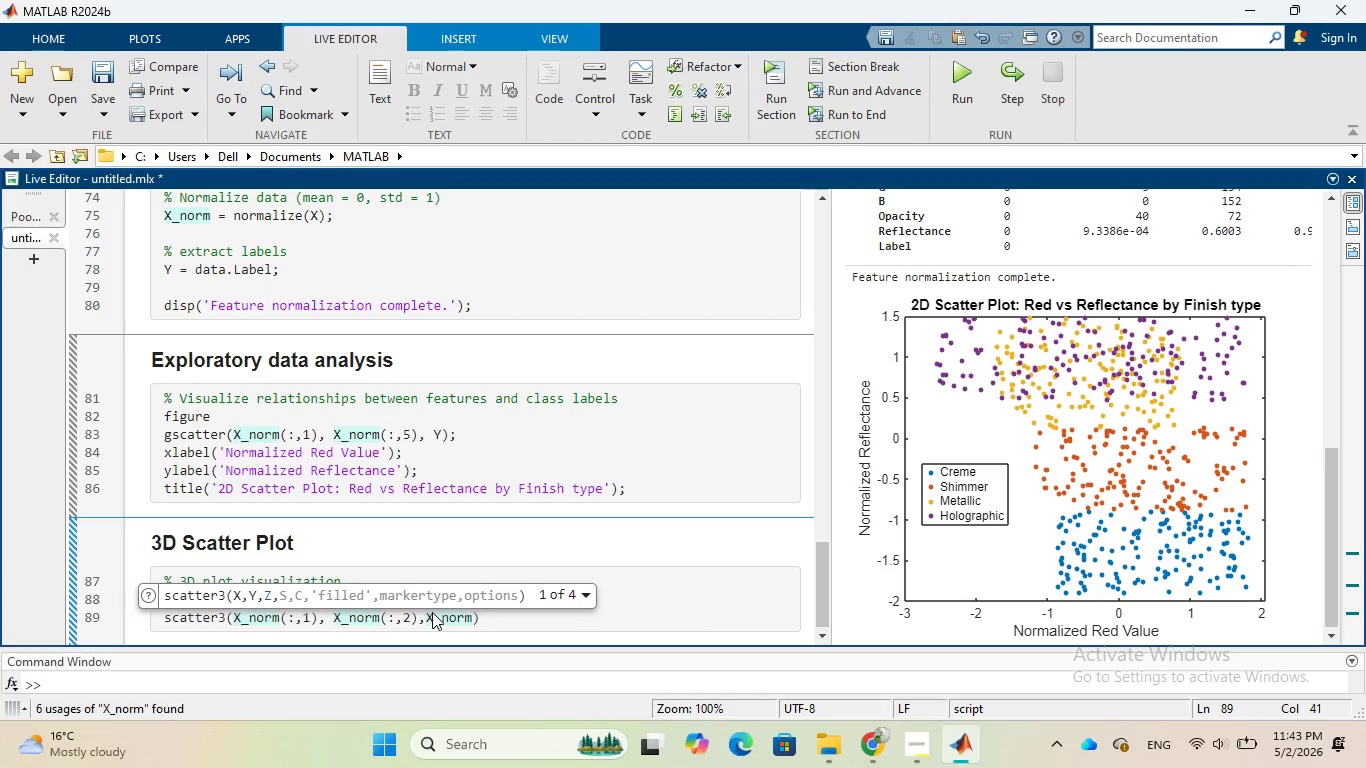 
key(Shift+9)
 